 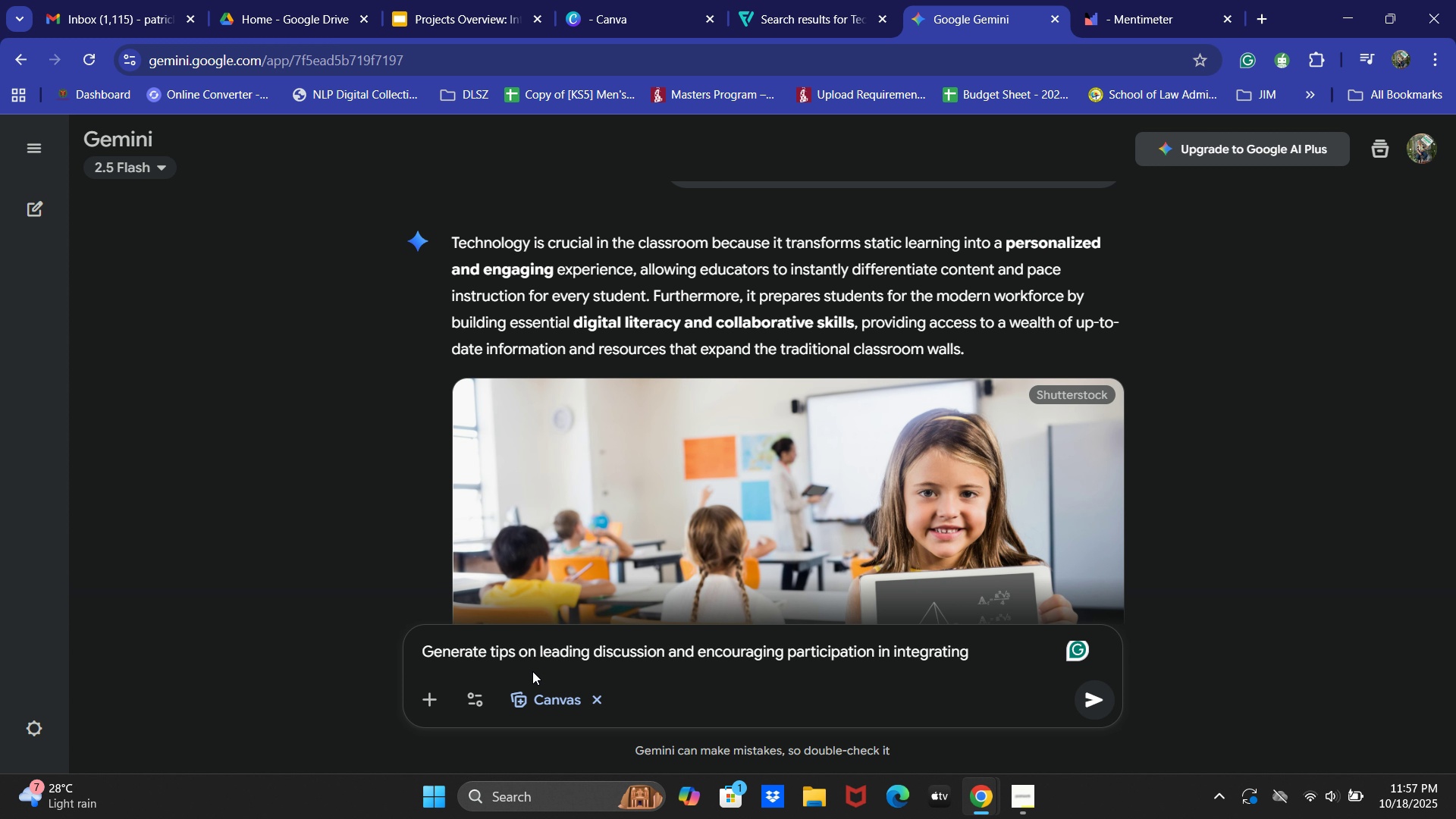 
type(technology)
 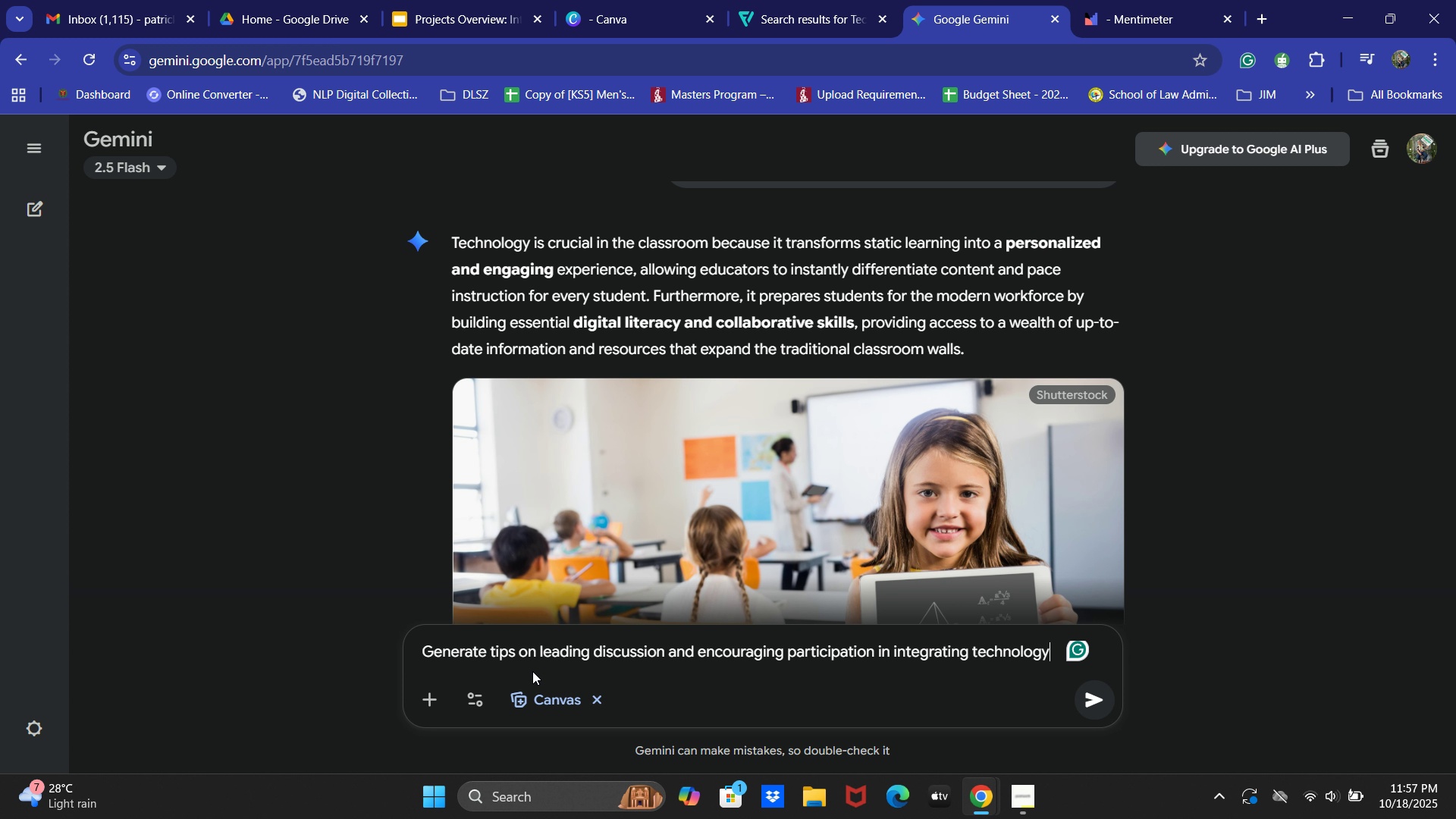 
key(Alt+AltLeft)
 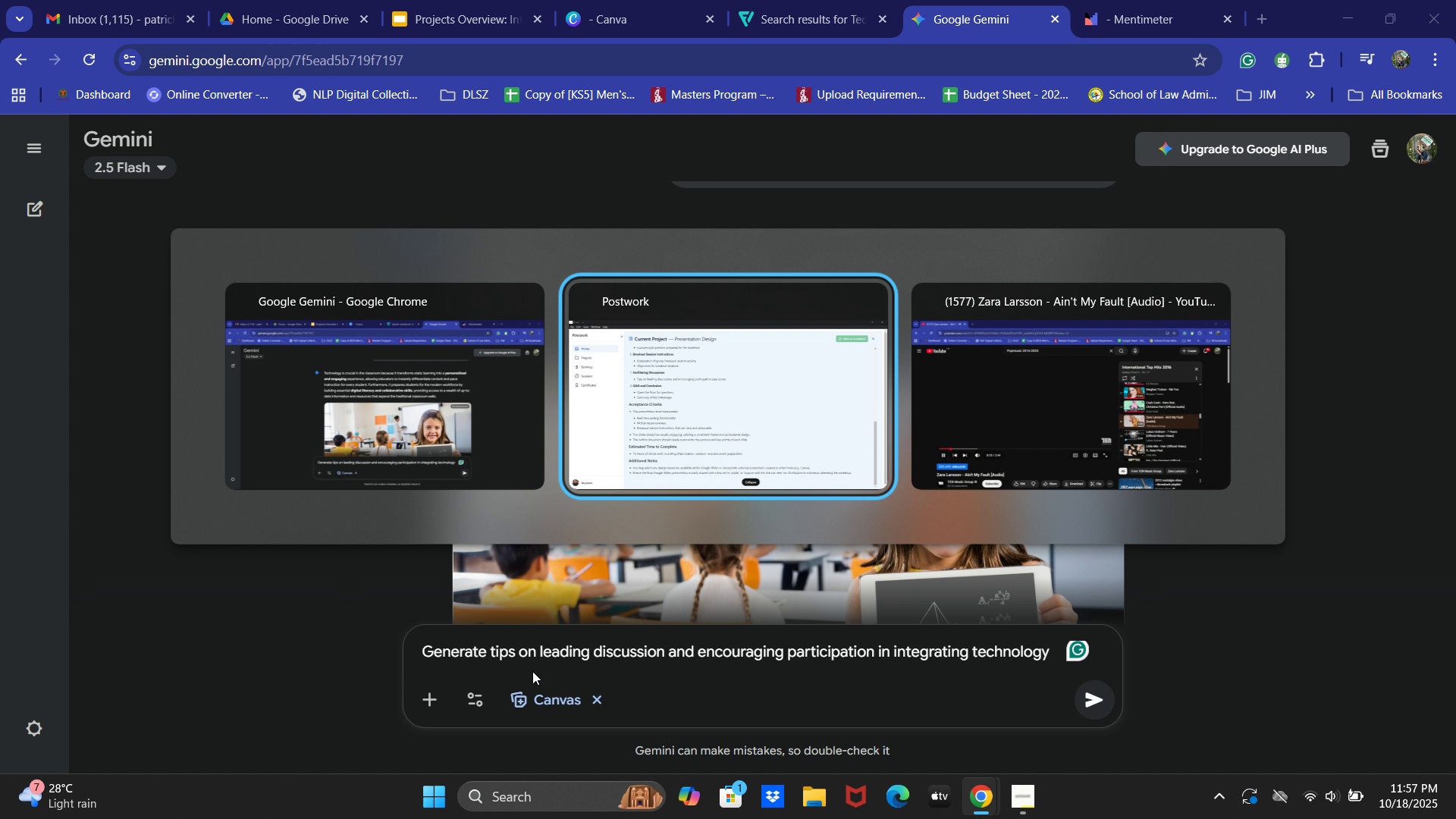 
key(Alt+Tab)
 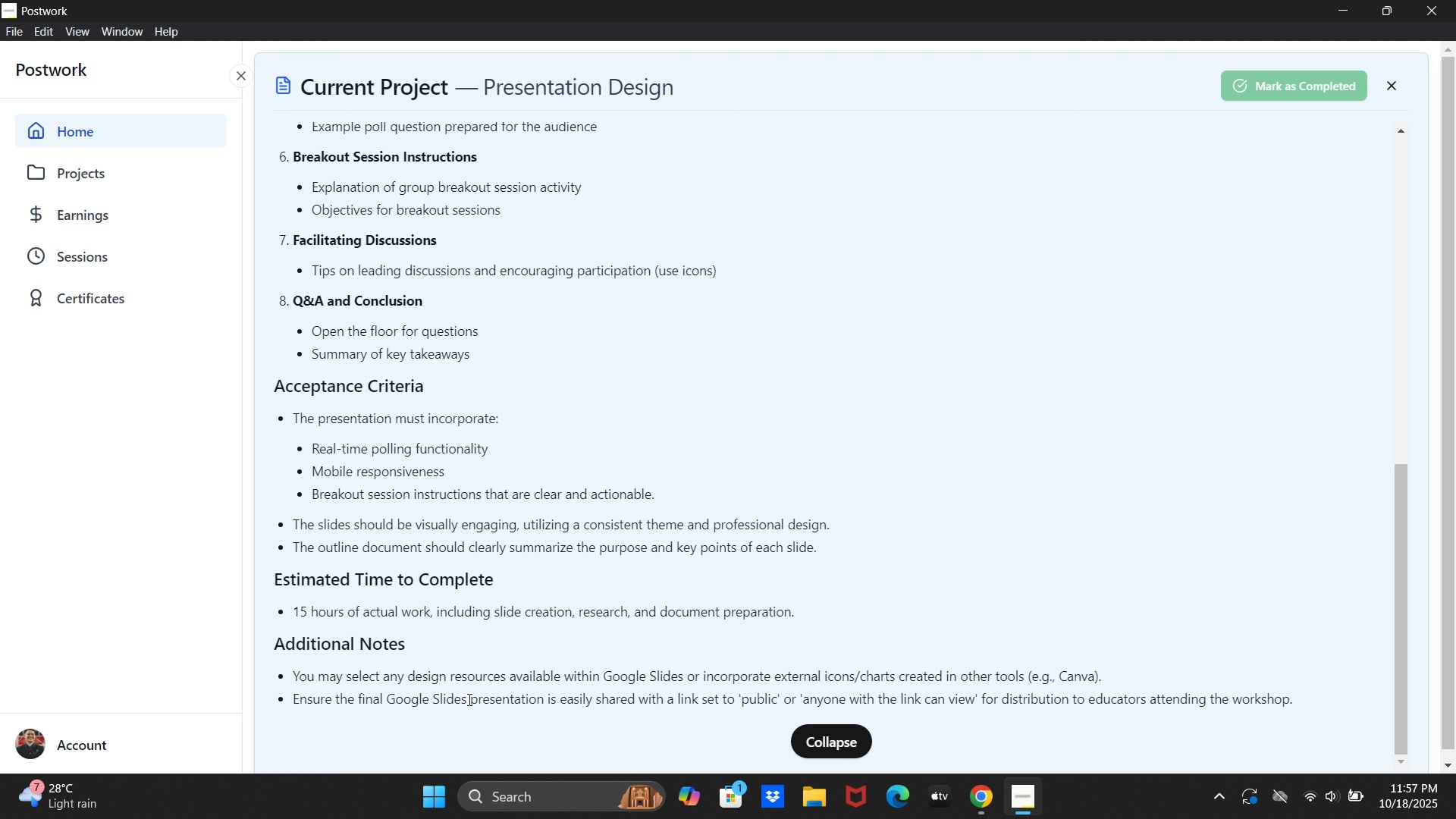 
scroll: coordinate [739, 579], scroll_direction: up, amount: 11.0
 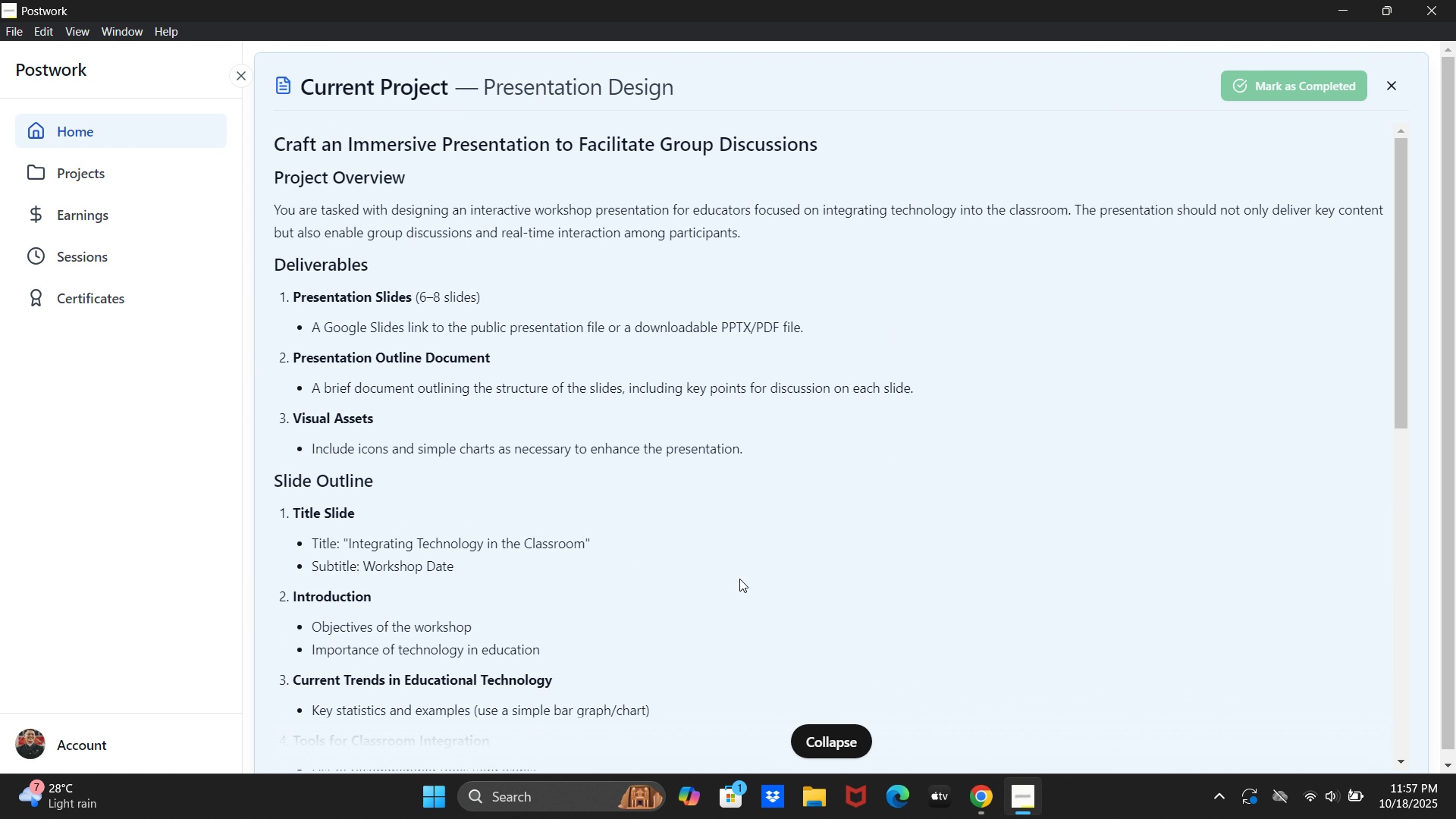 
key(Alt+AltLeft)
 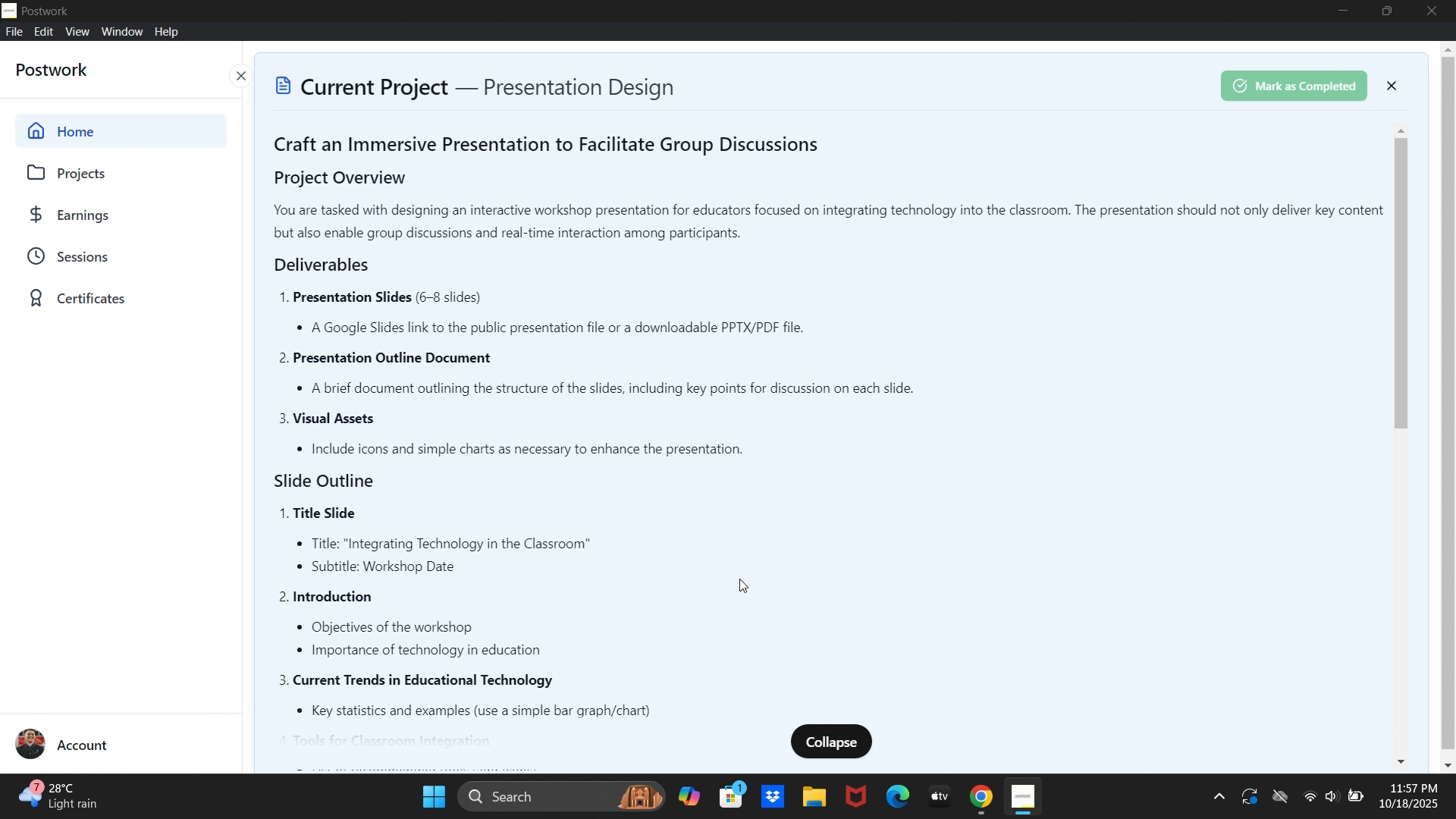 
key(Tab)
type( in classroom)
 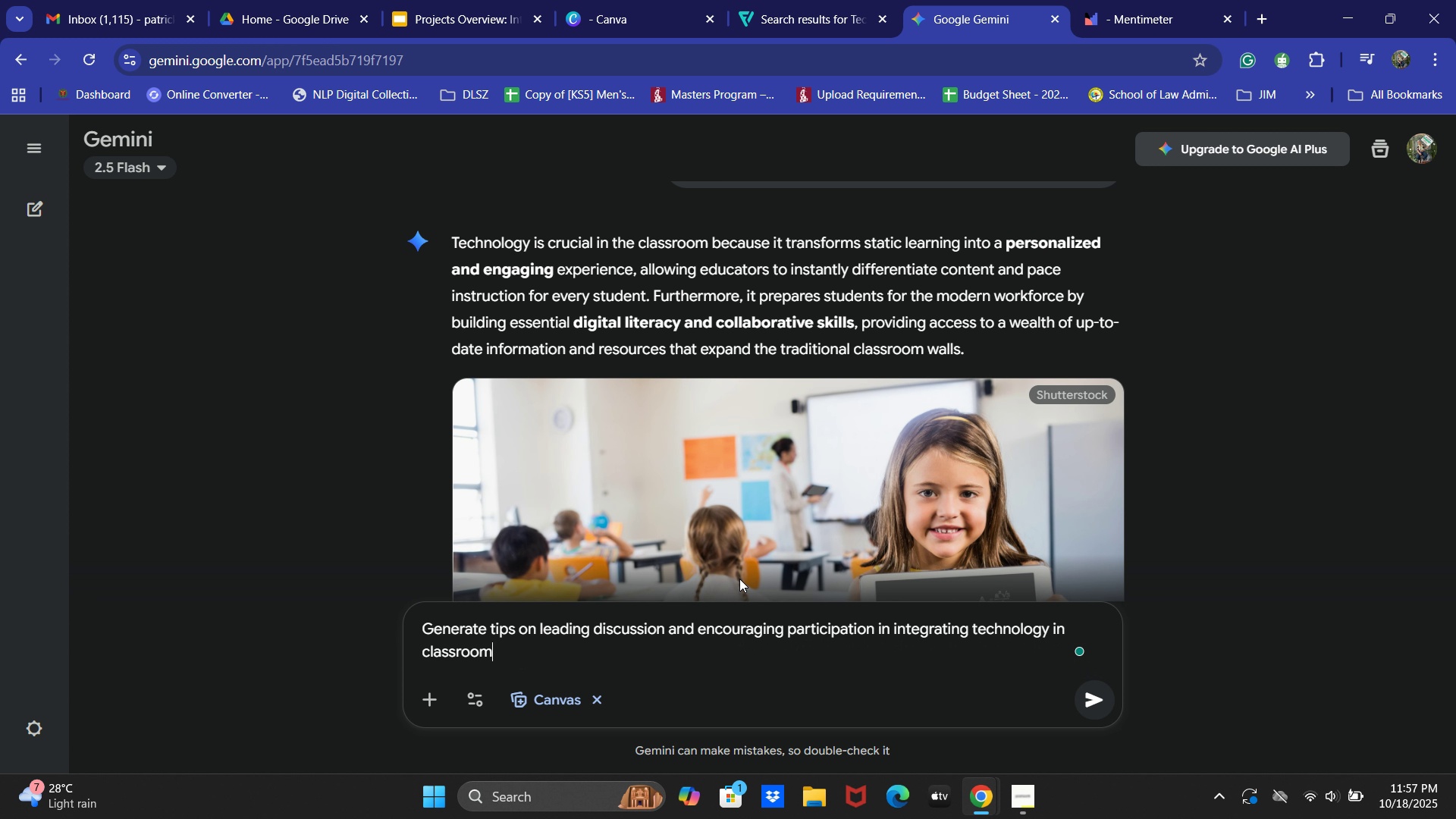 
key(Enter)
 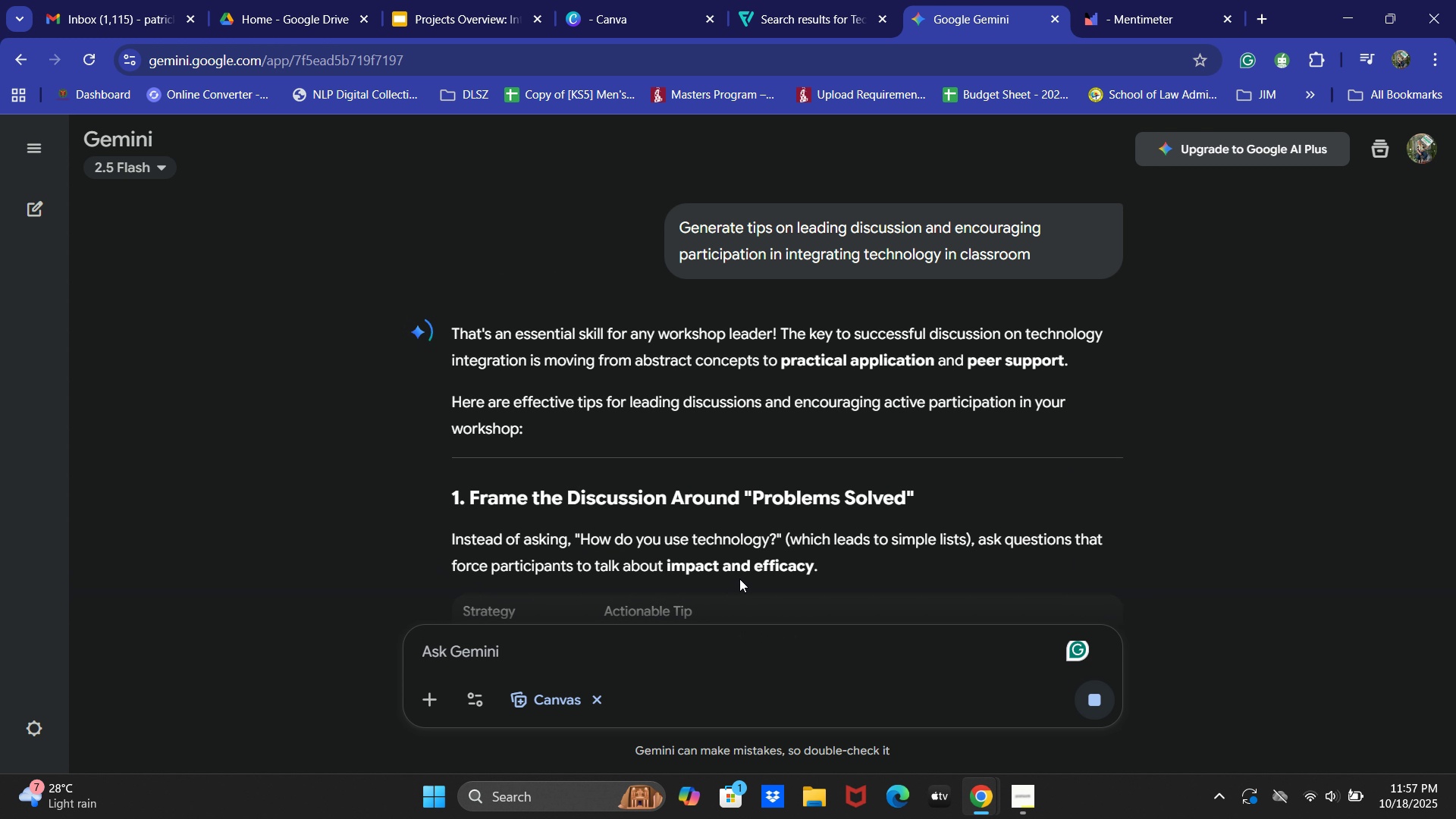 
wait(7.09)
 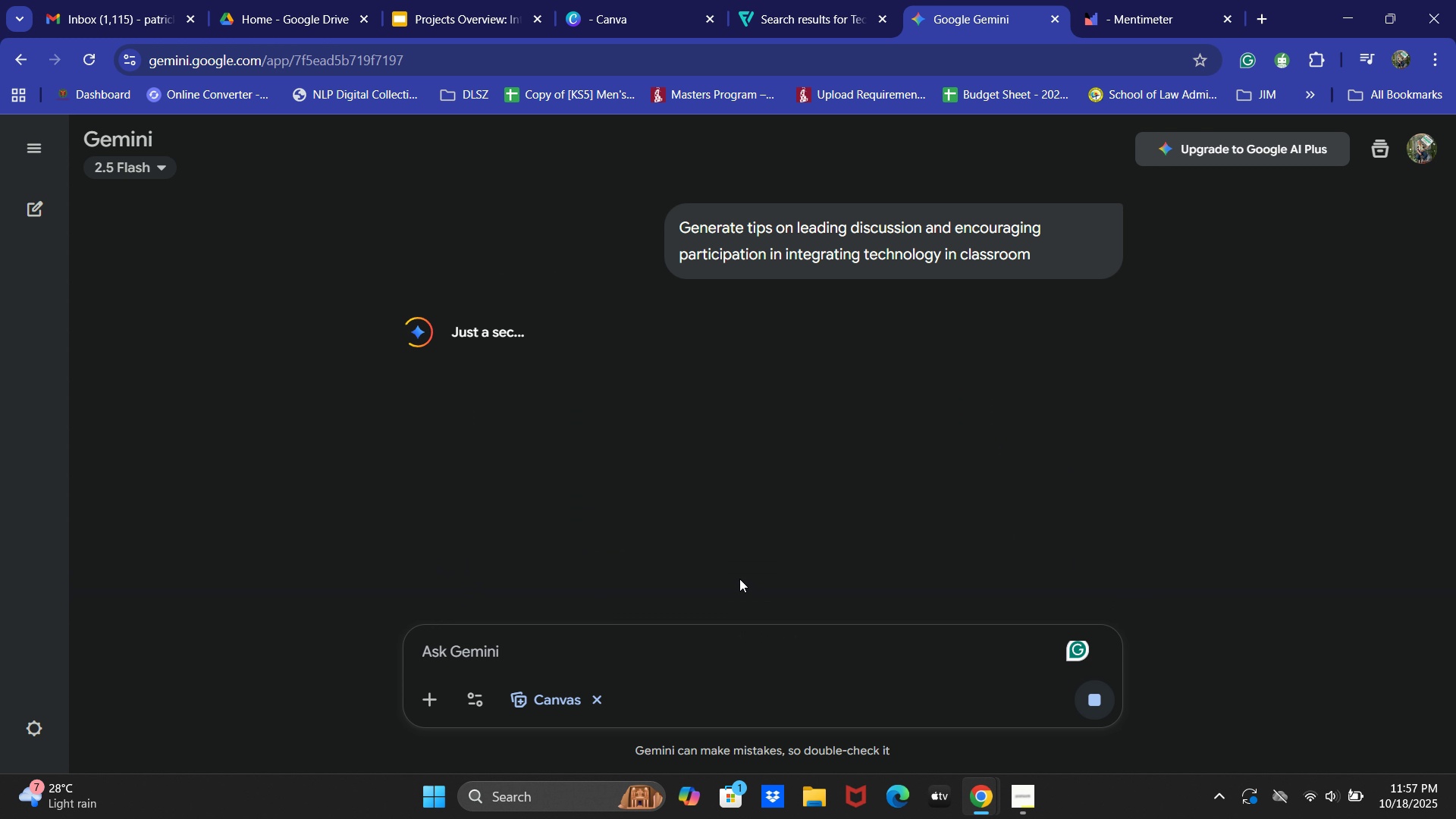 
scroll: coordinate [774, 507], scroll_direction: down, amount: 12.0
 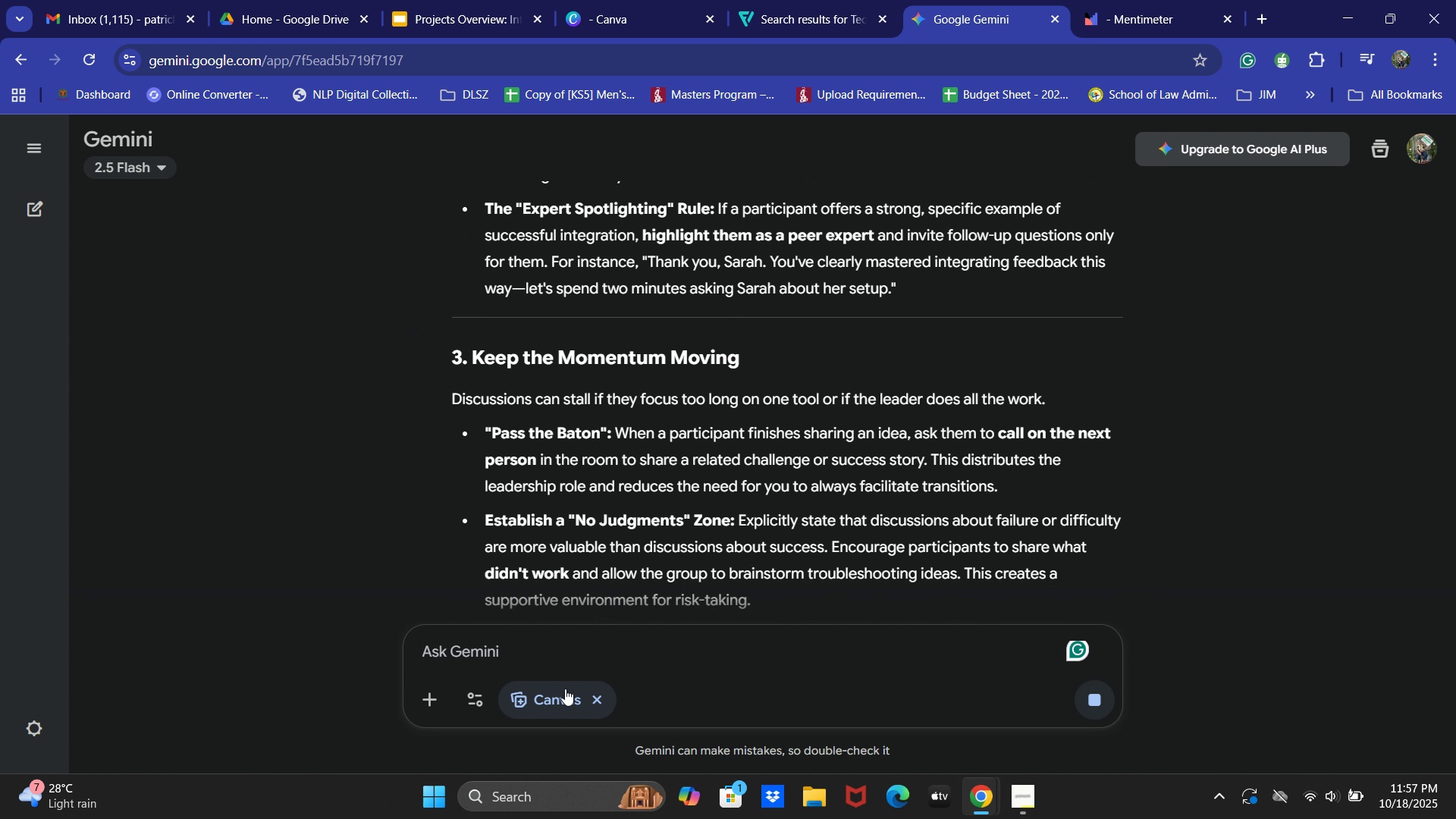 
left_click([565, 689])
 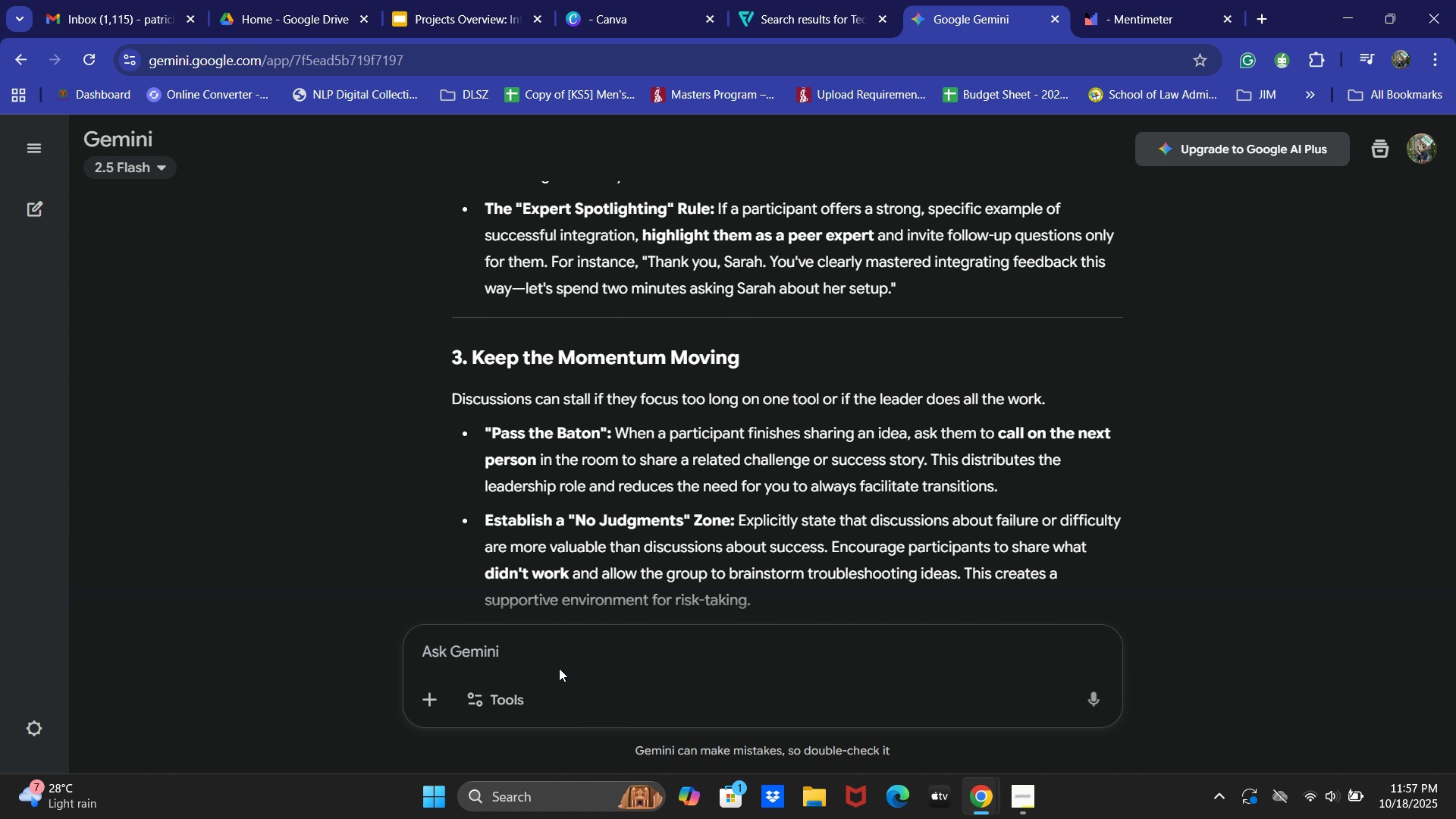 
left_click([559, 667])
 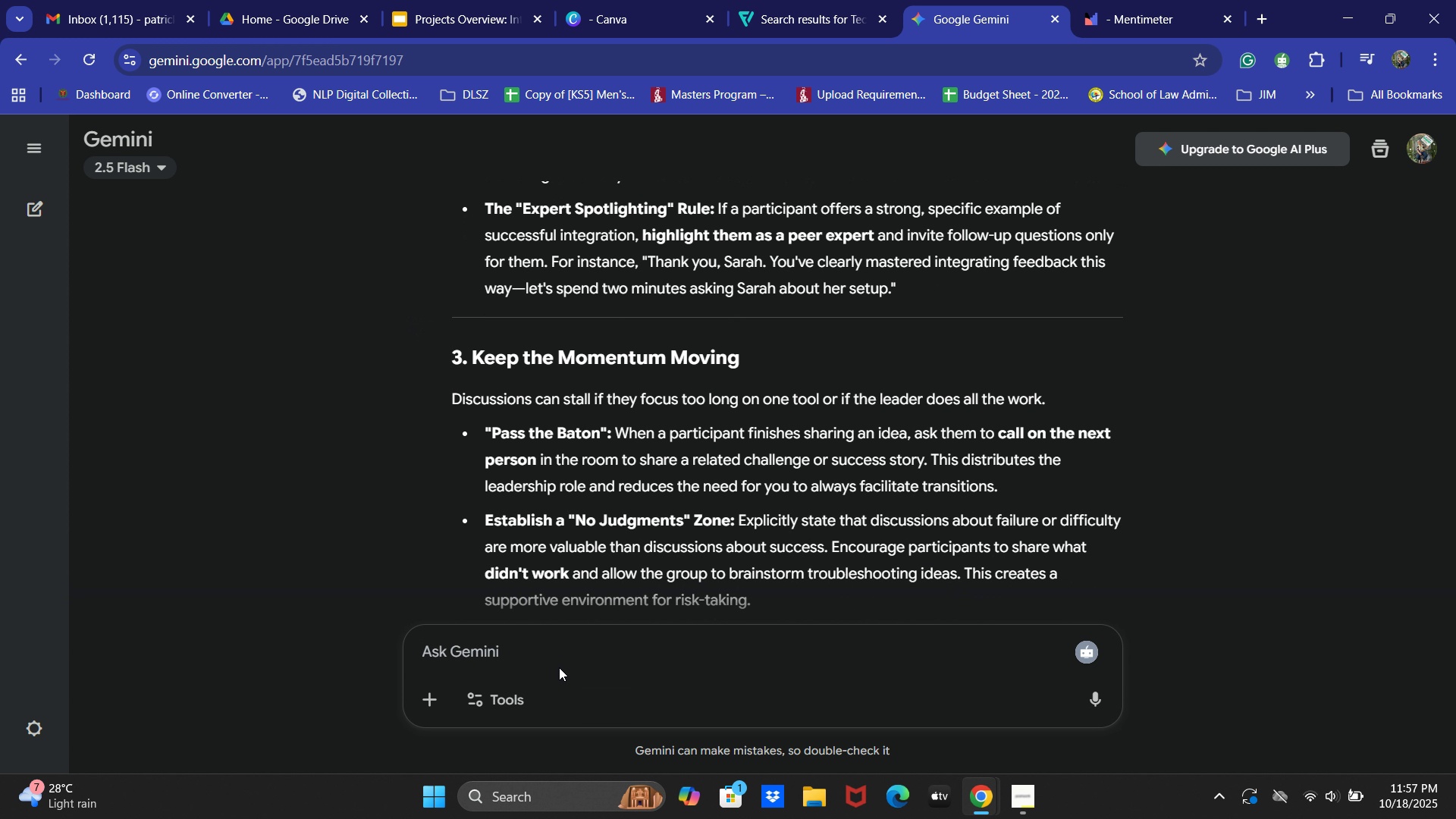 
type(Put it in a shoir)
key(Backspace)
key(Backspace)
type(rt paraga)
key(Backspace)
type(raph only)
 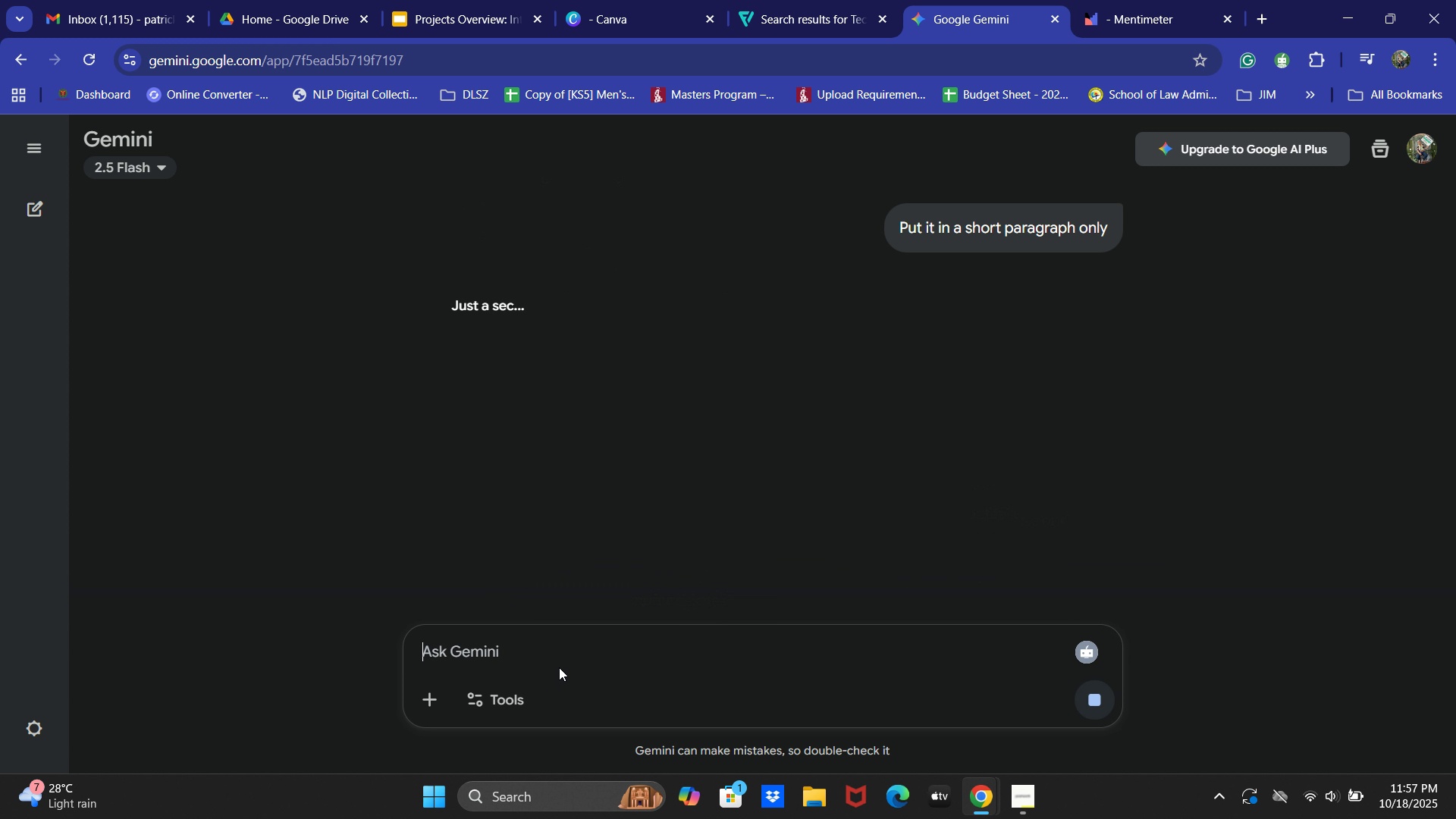 
key(Enter)
 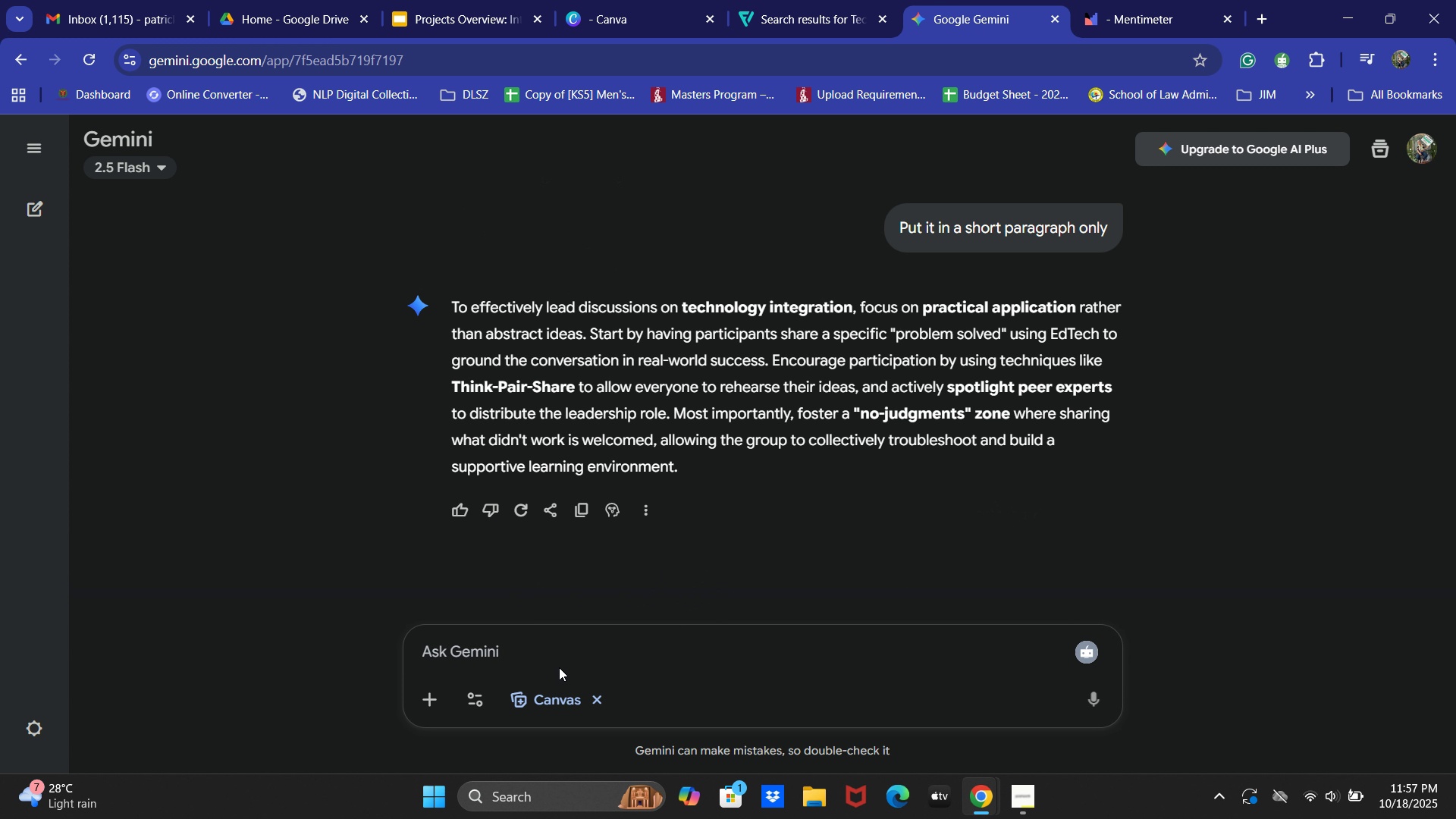 
wait(5.92)
 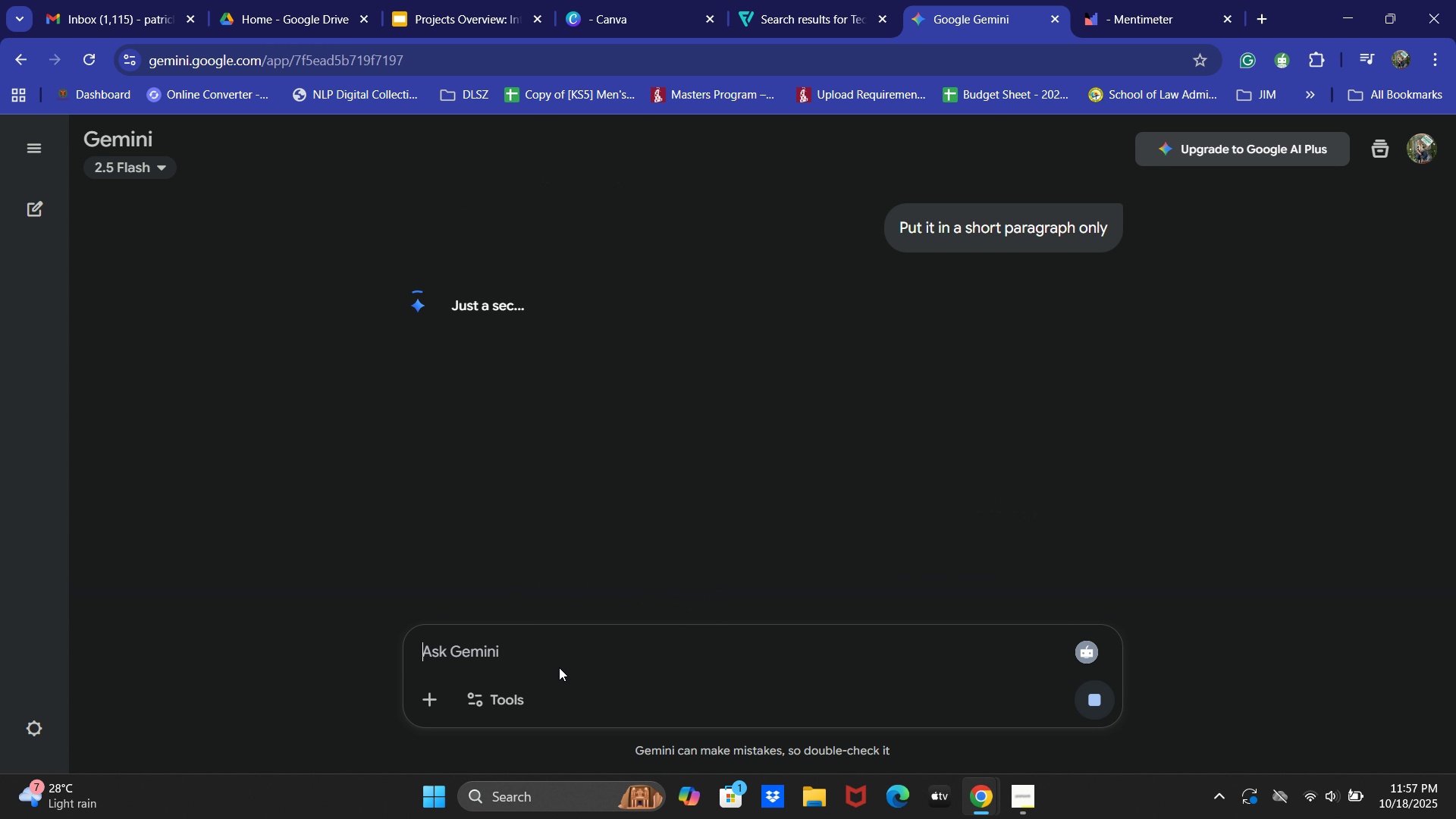 
left_click_drag(start_coordinate=[453, 307], to_coordinate=[715, 475])
 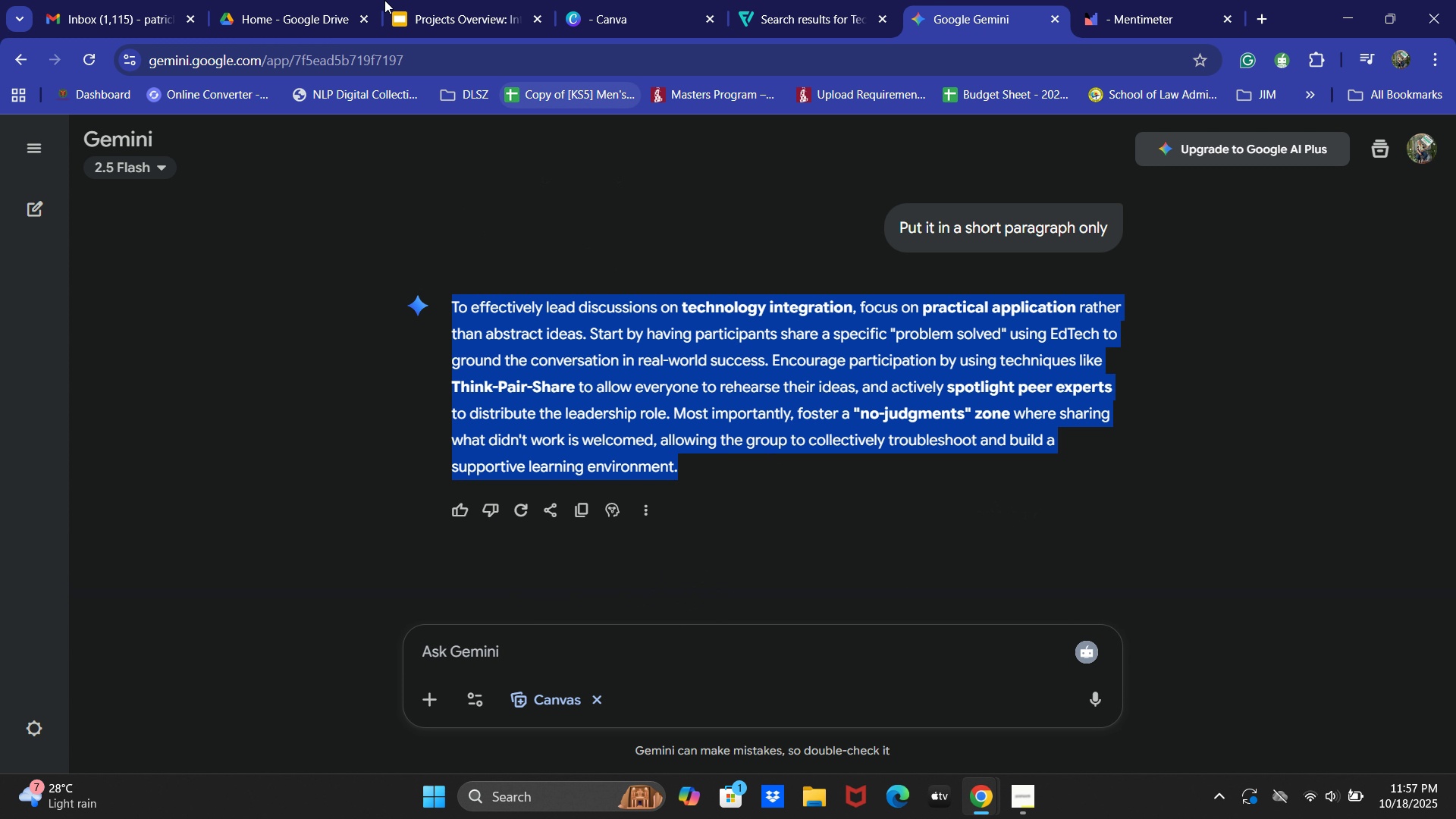 
key(Control+C)
 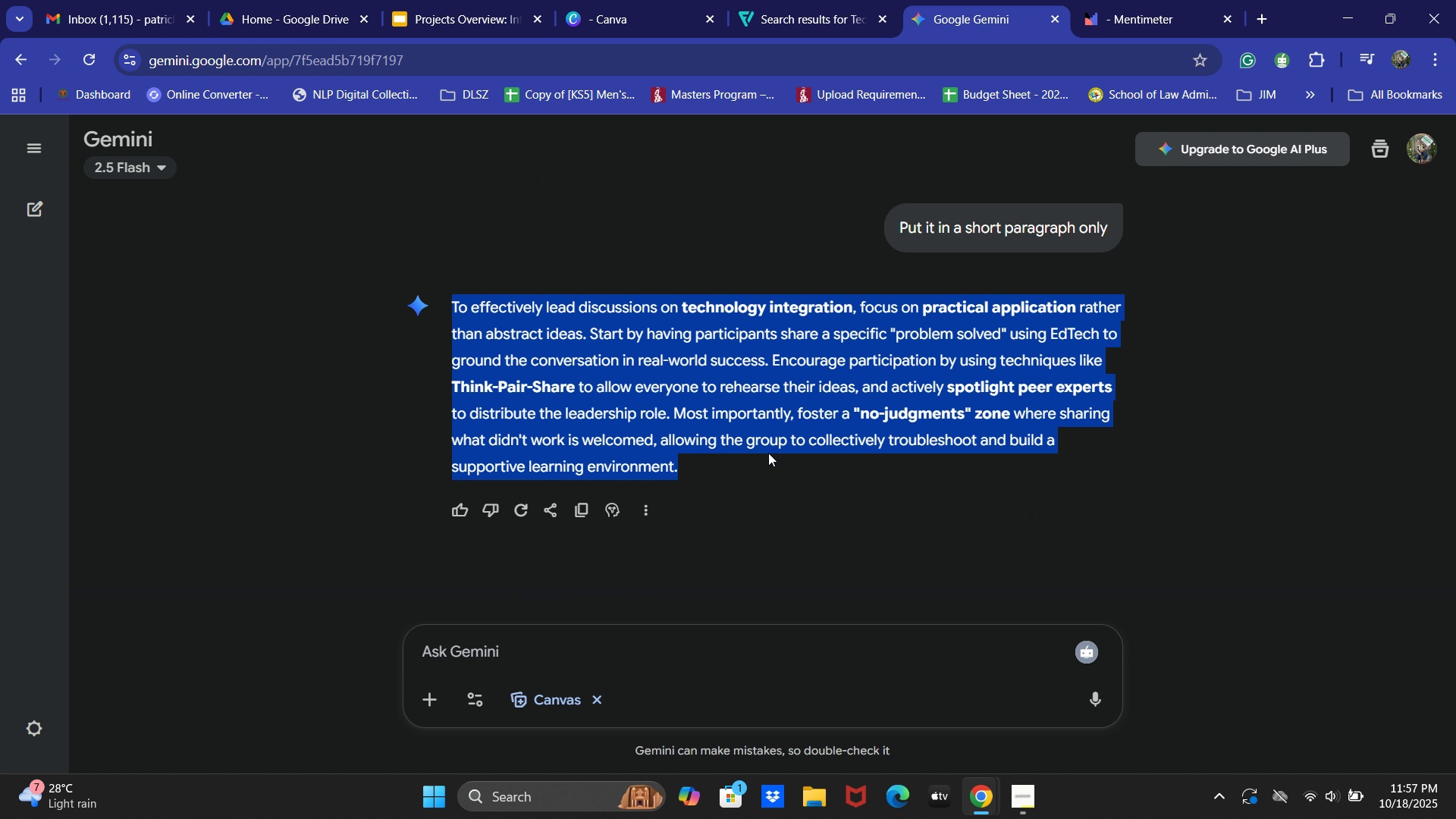 
key(Control+C)
 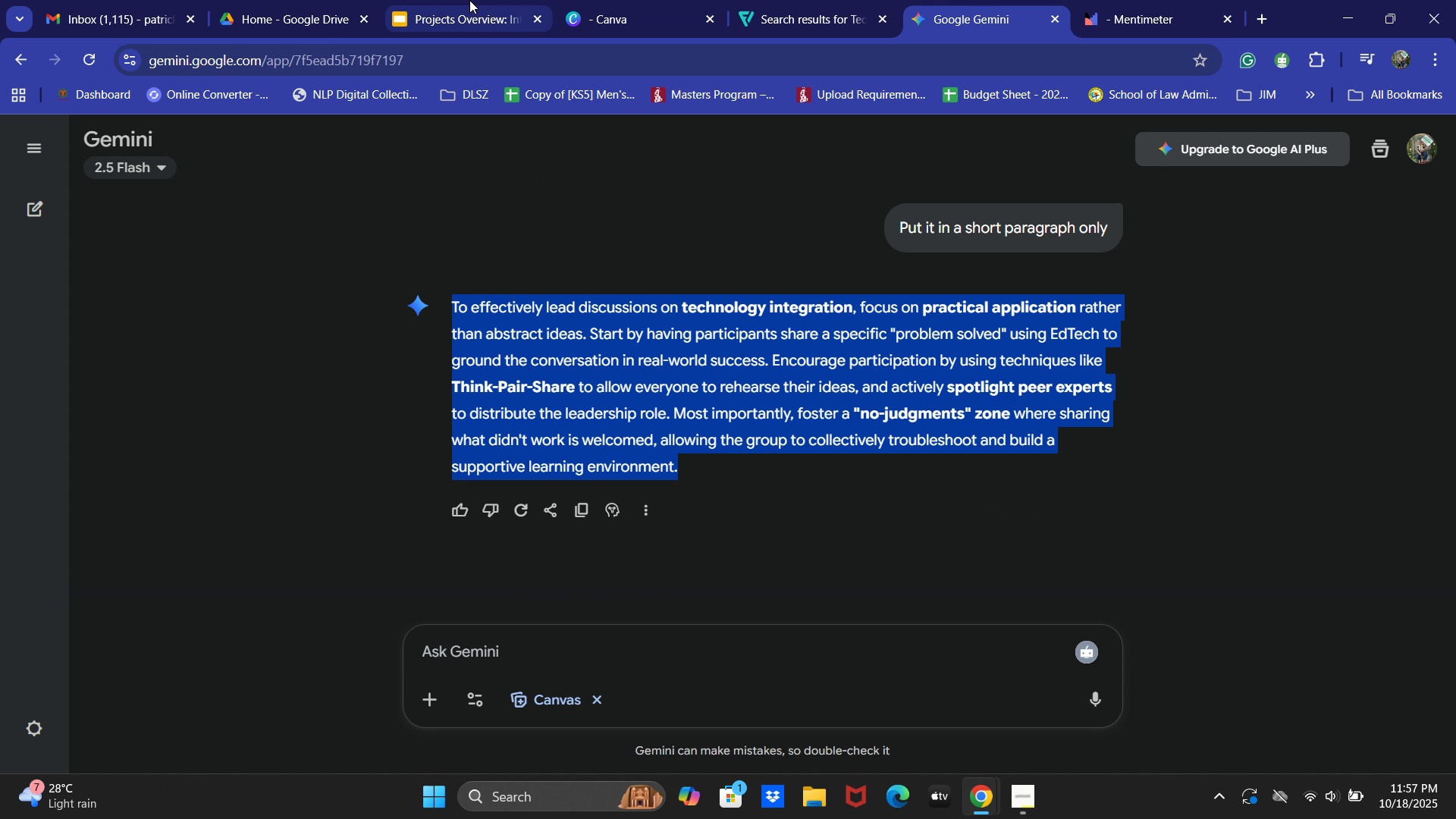 
left_click([419, 0])
 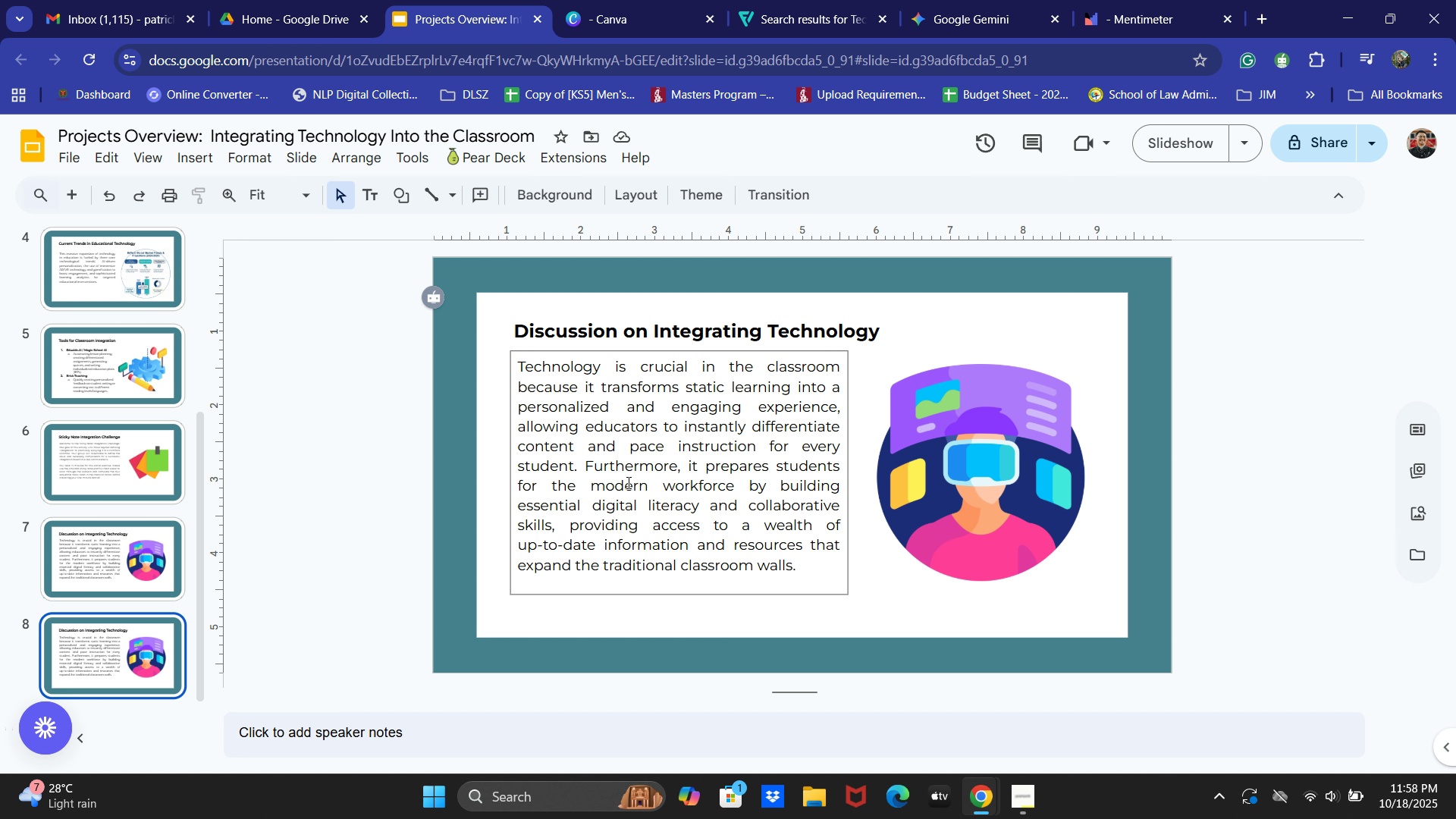 
left_click([627, 482])
 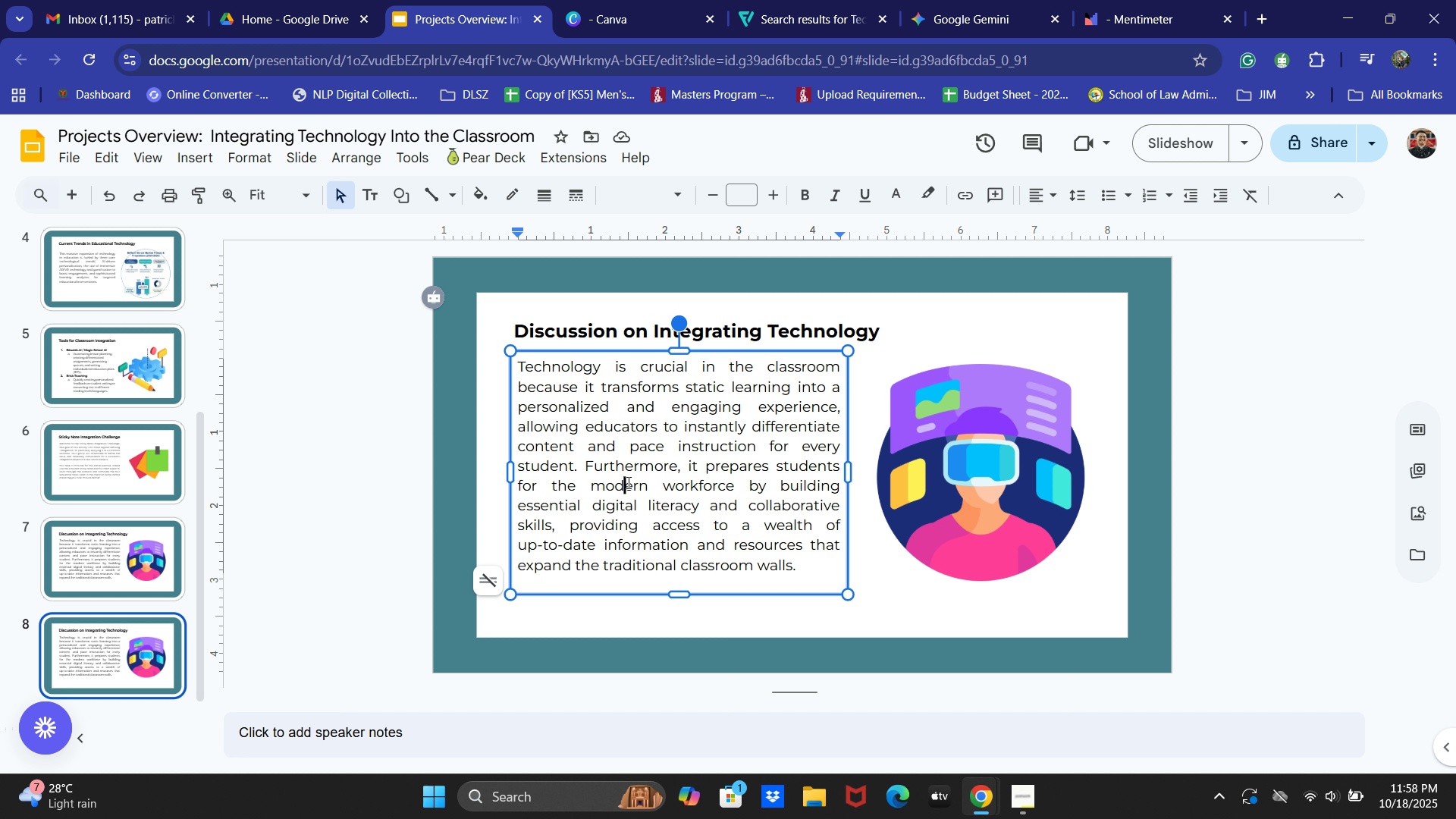 
key(Control+A)
 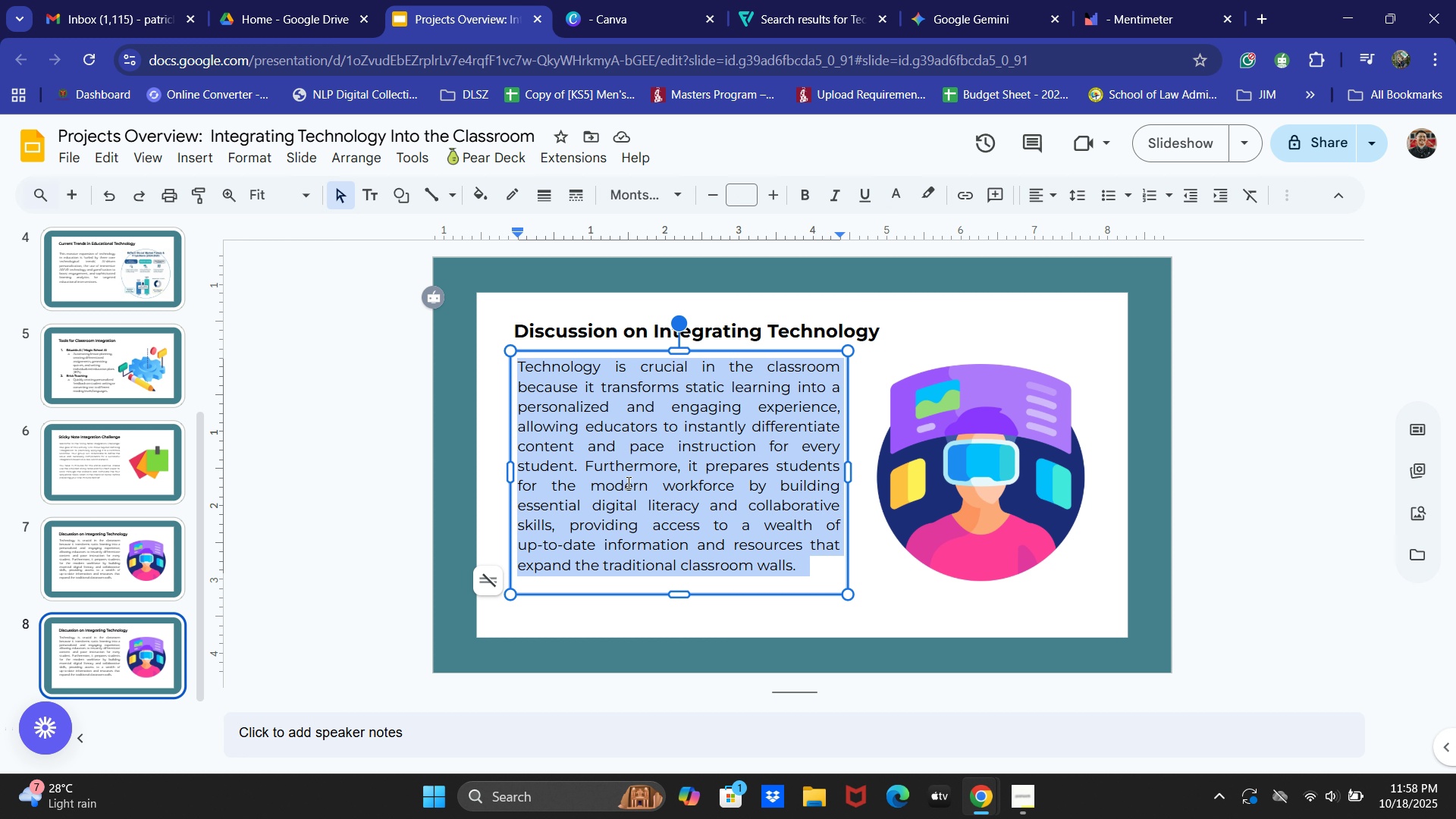 
key(Control+V)
 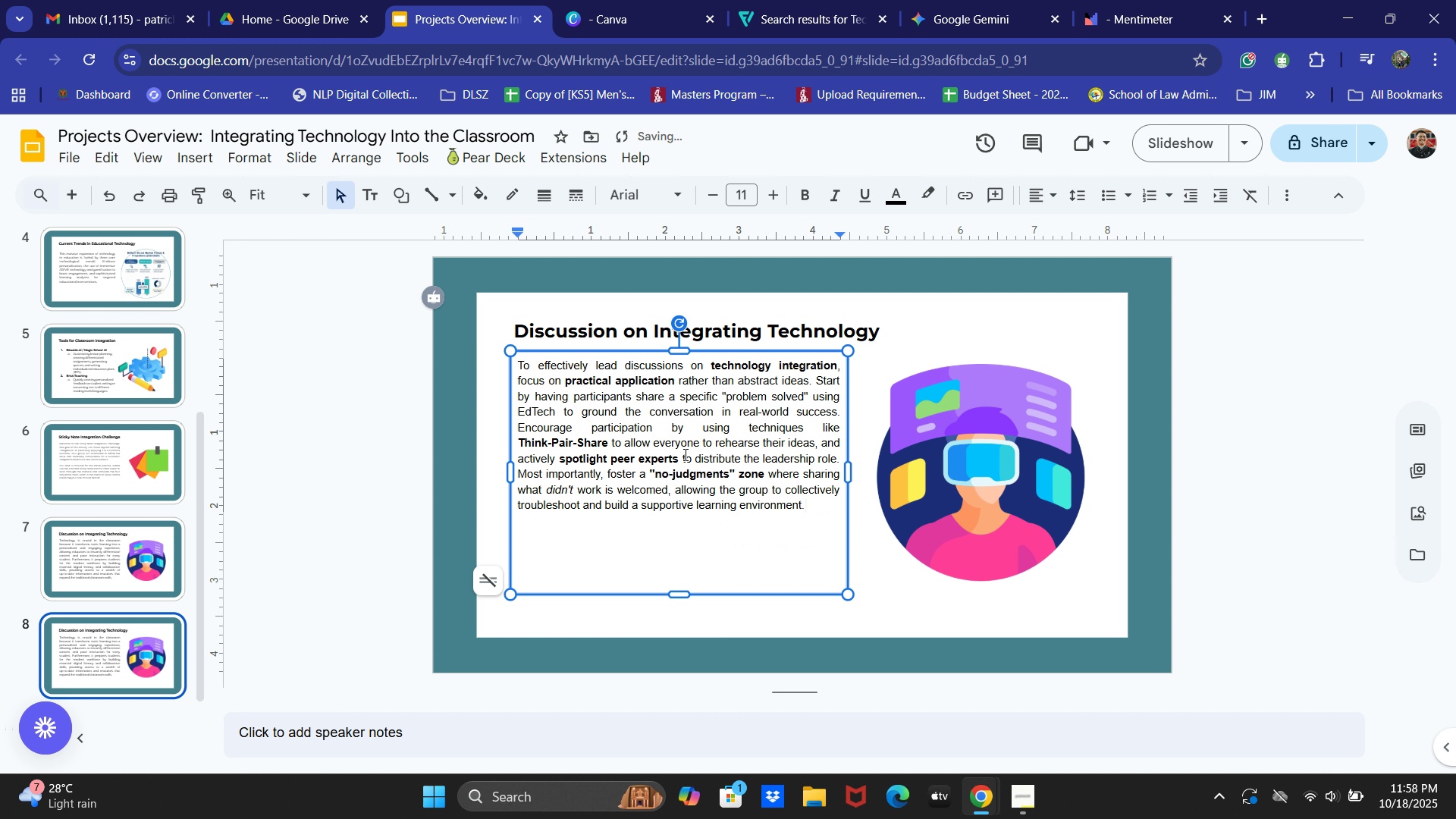 
key(Control+ControlLeft)
 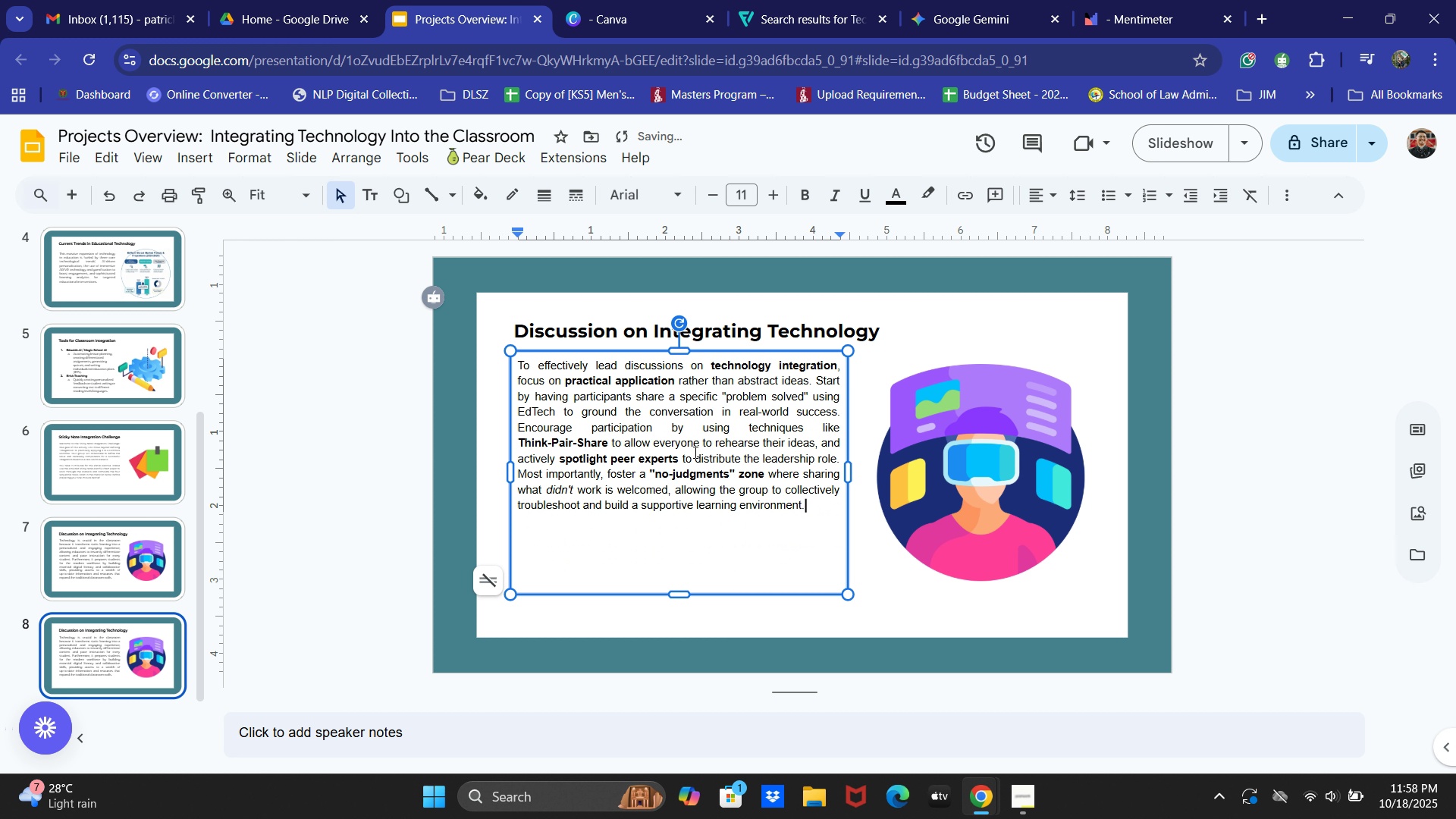 
key(Control+A)
 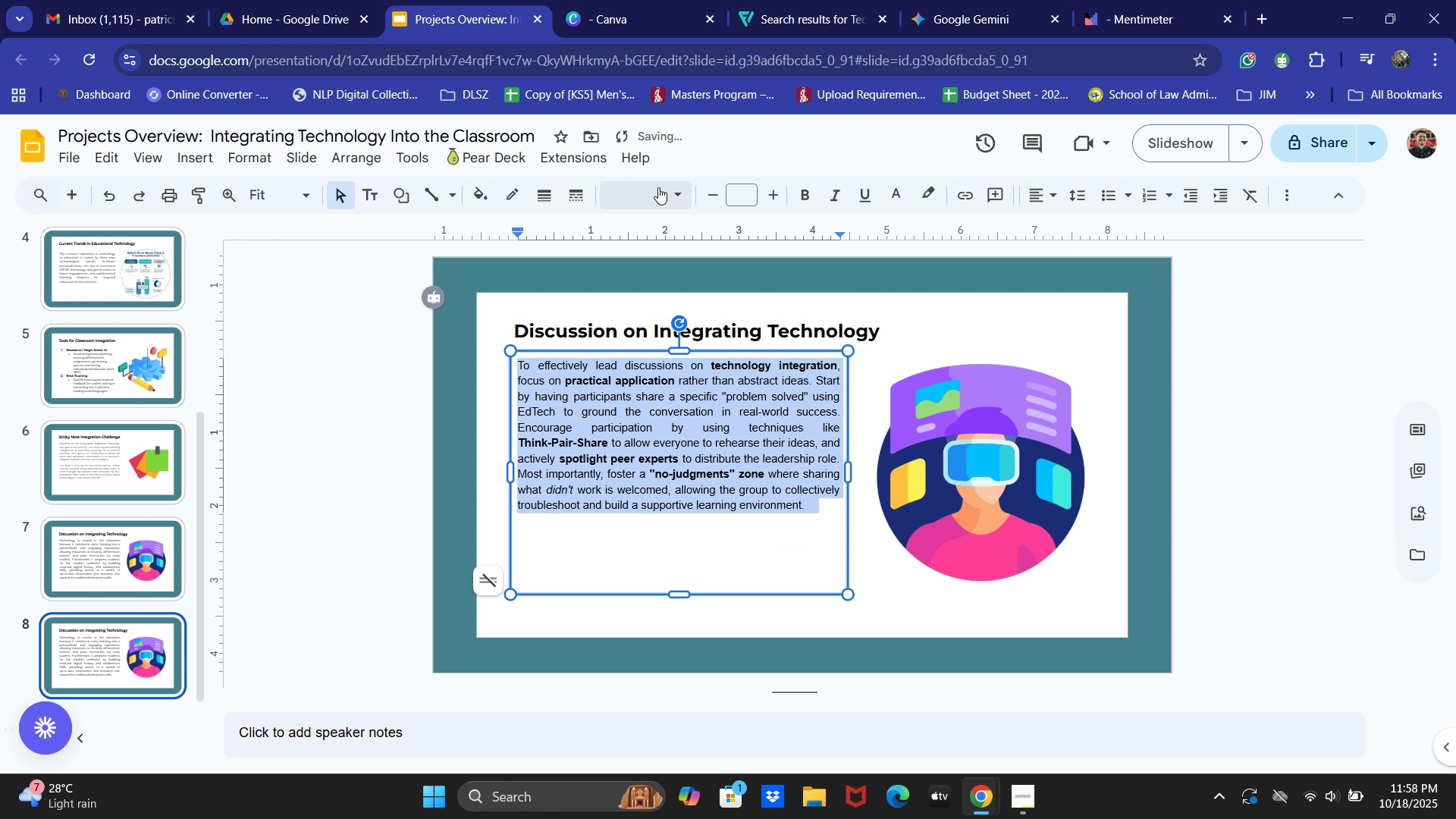 
left_click([658, 187])
 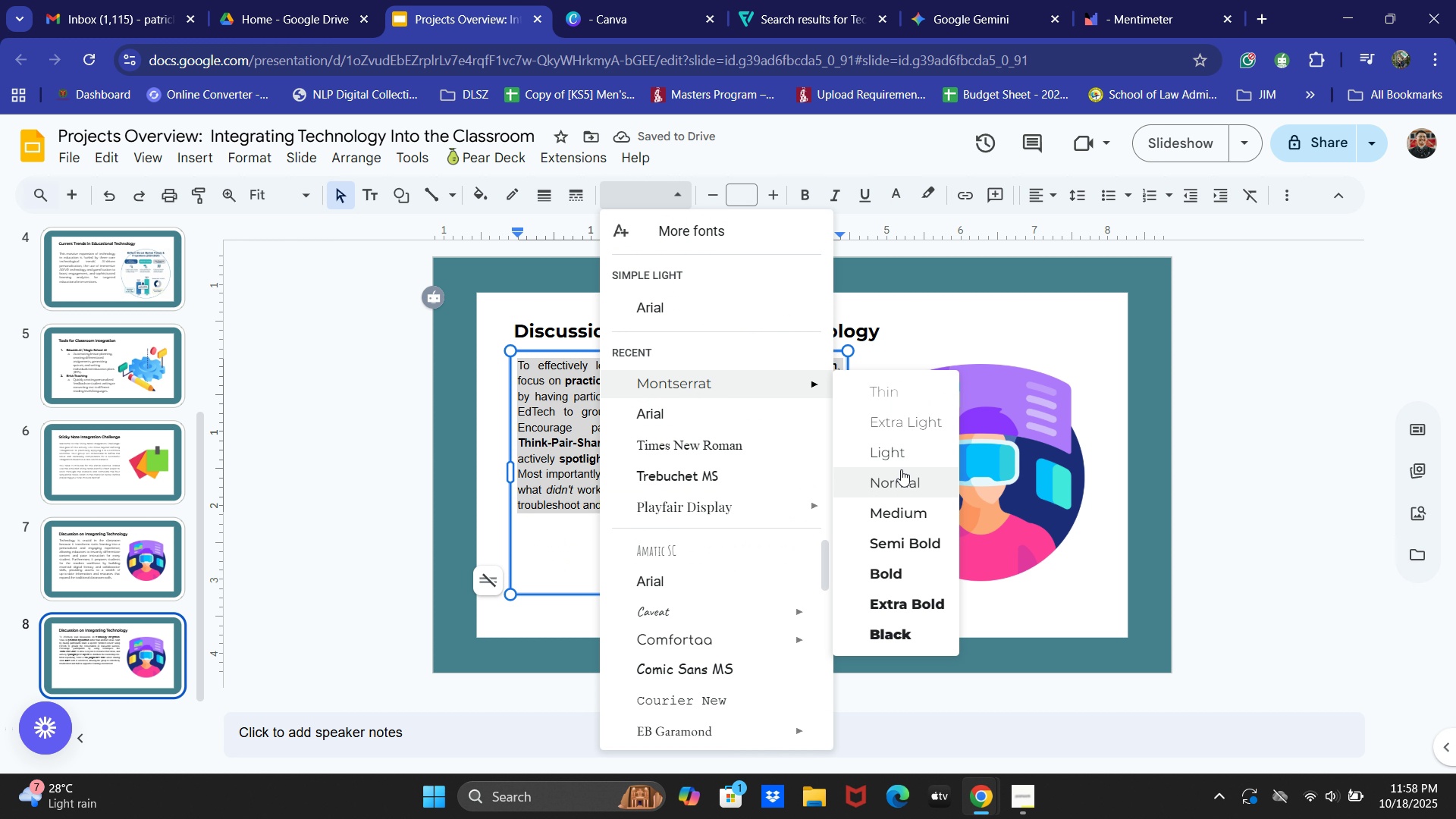 
left_click([901, 469])
 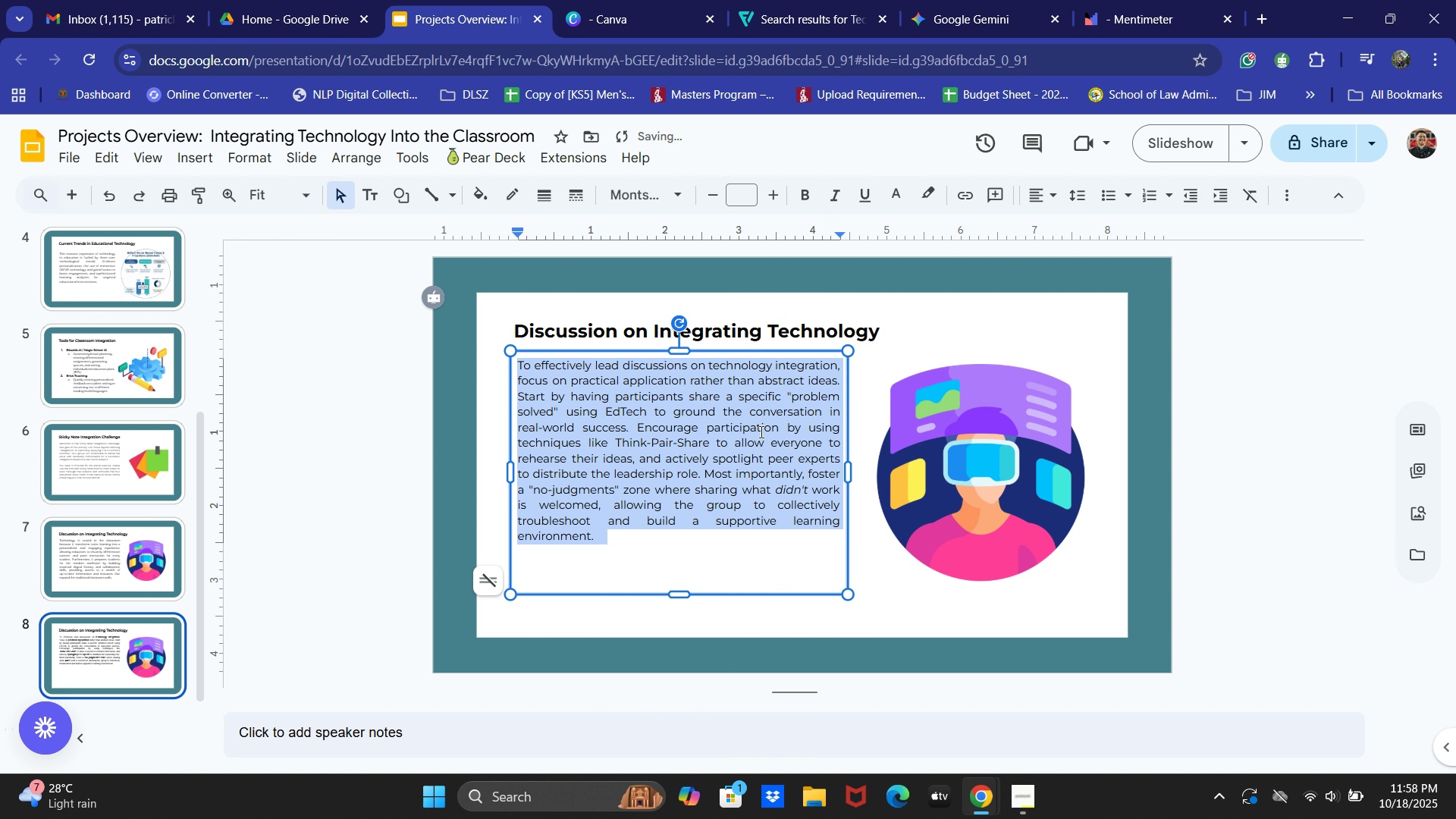 
left_click([760, 431])
 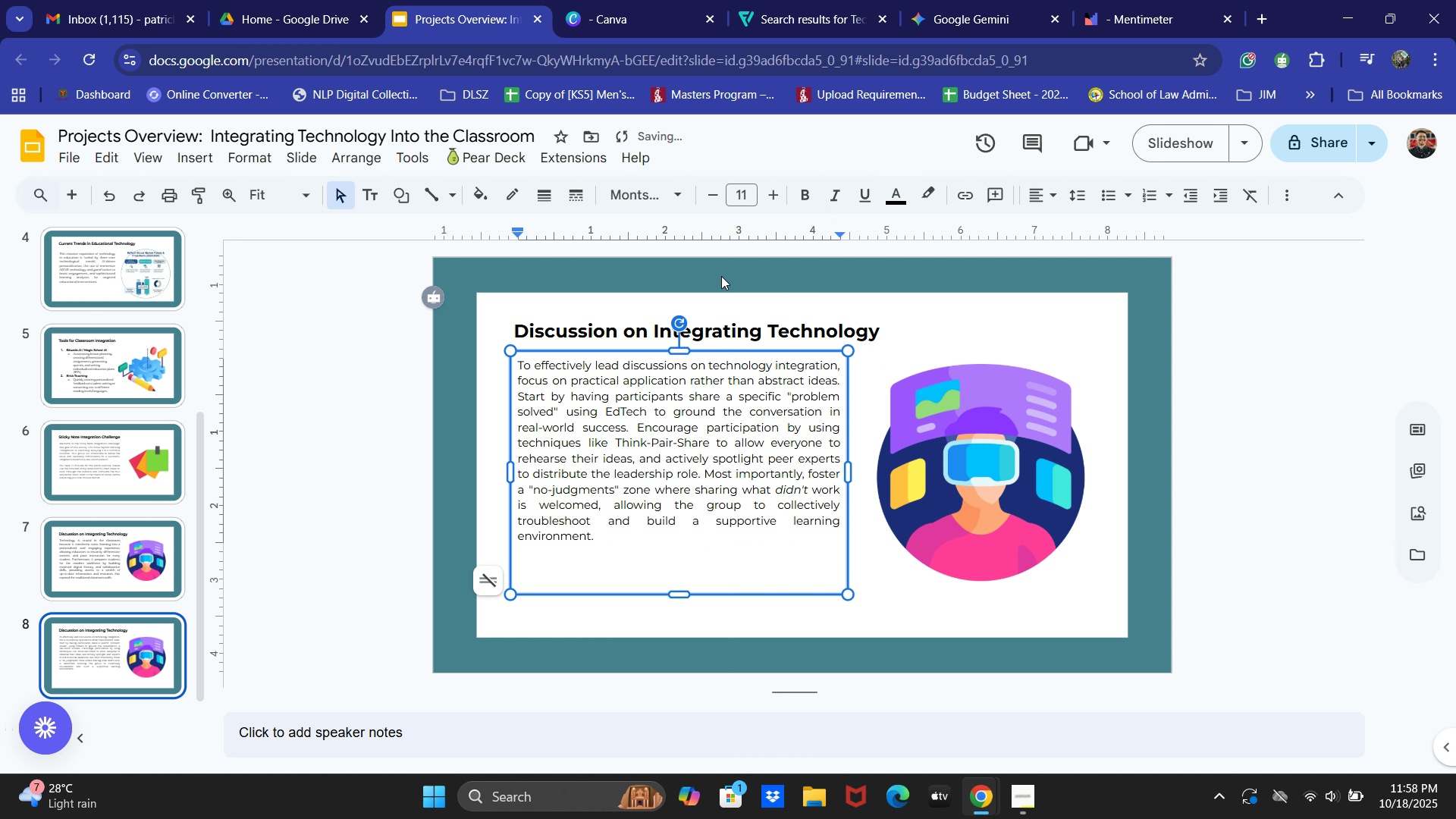 
key(Control+ControlLeft)
 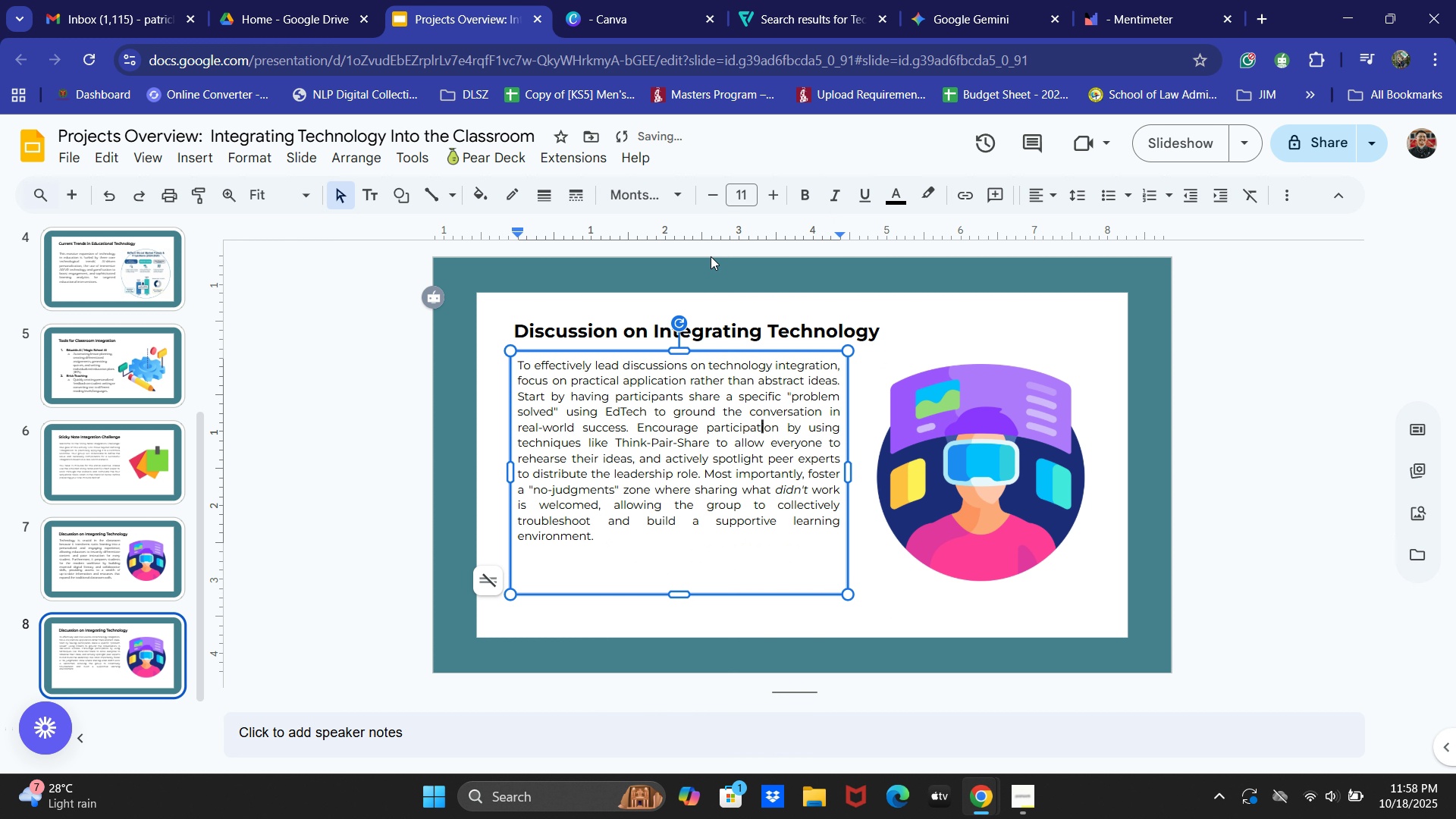 
key(Control+A)
 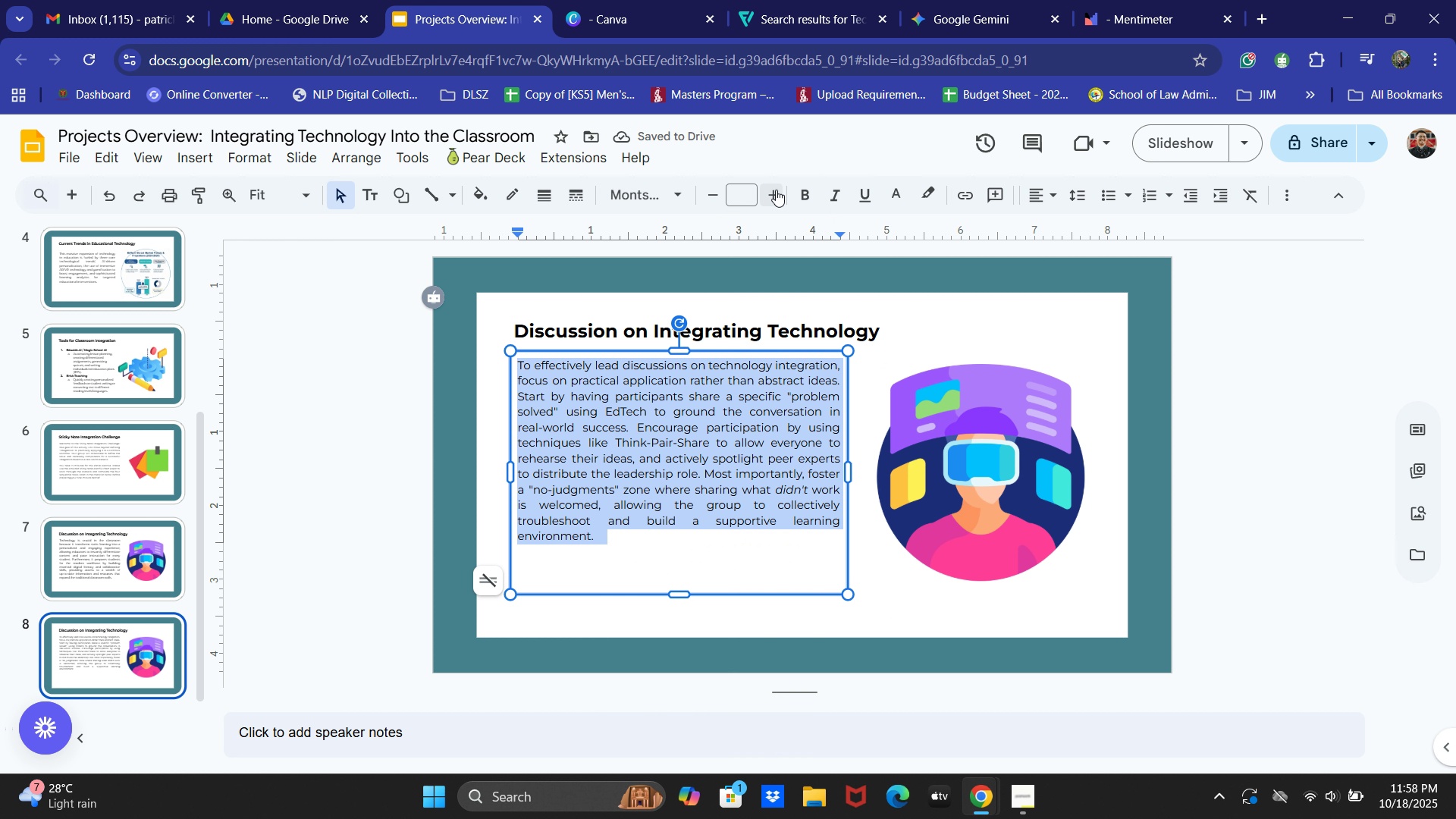 
left_click([776, 190])
 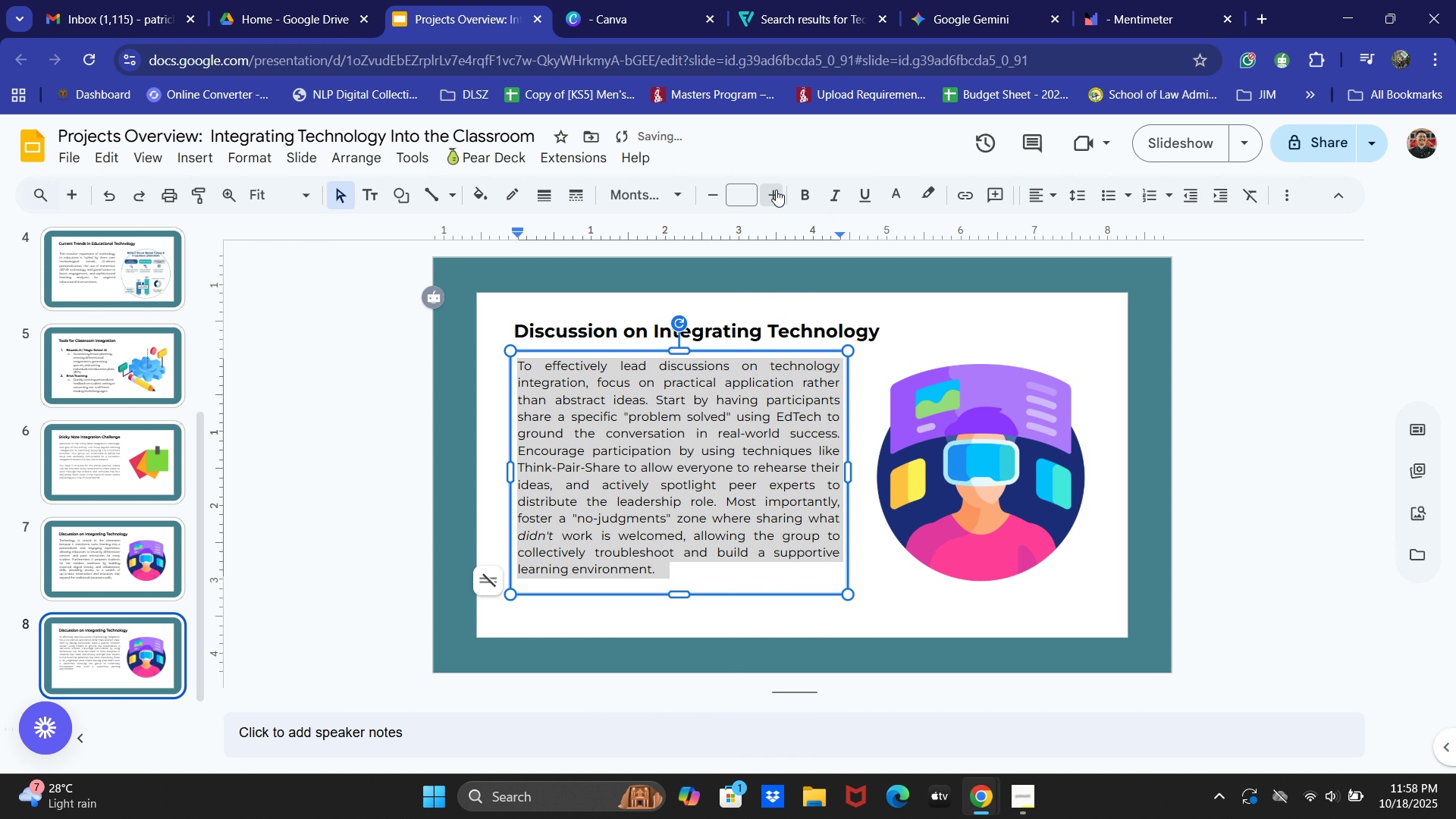 
left_click([776, 190])
 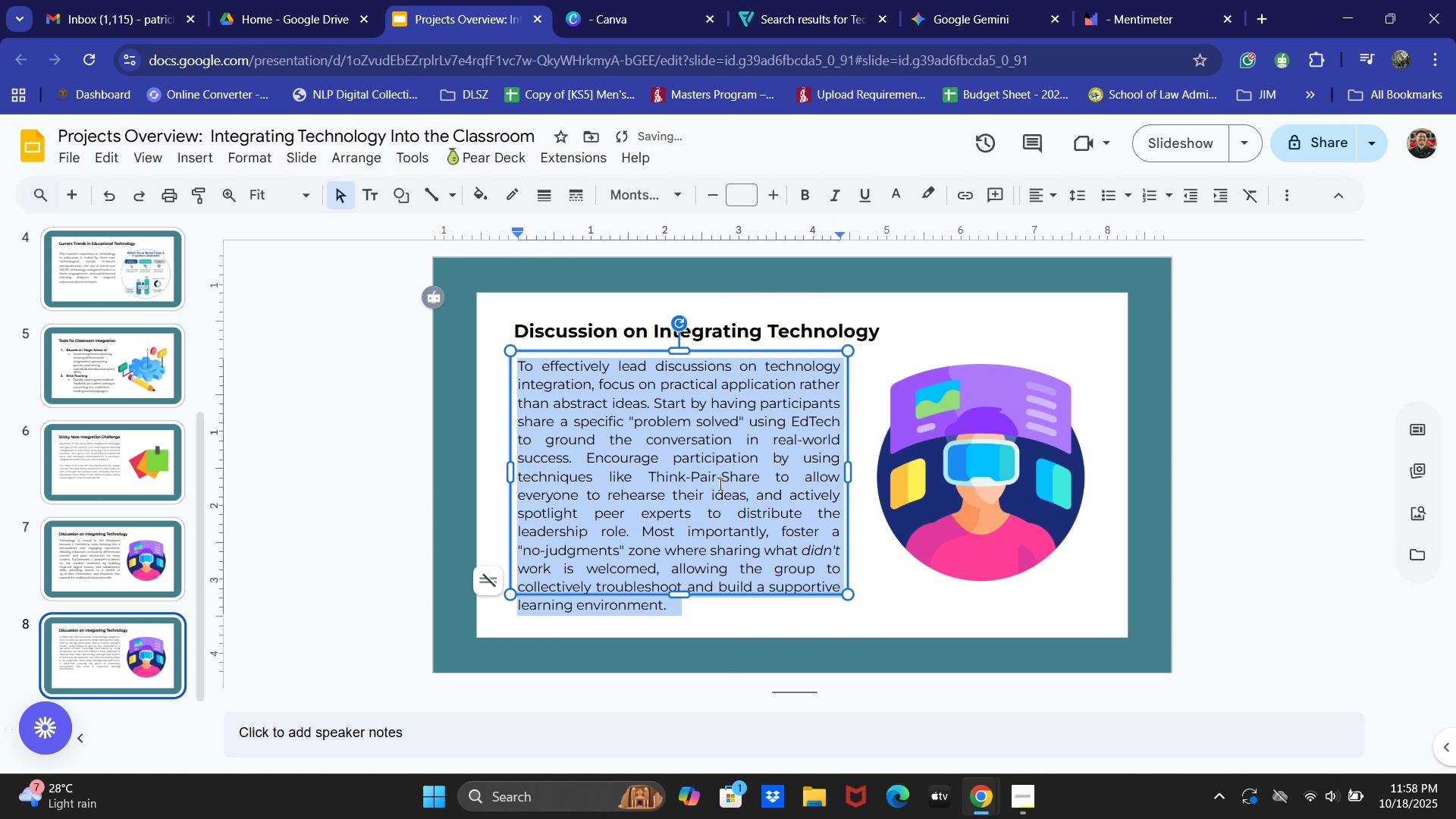 
left_click([708, 449])
 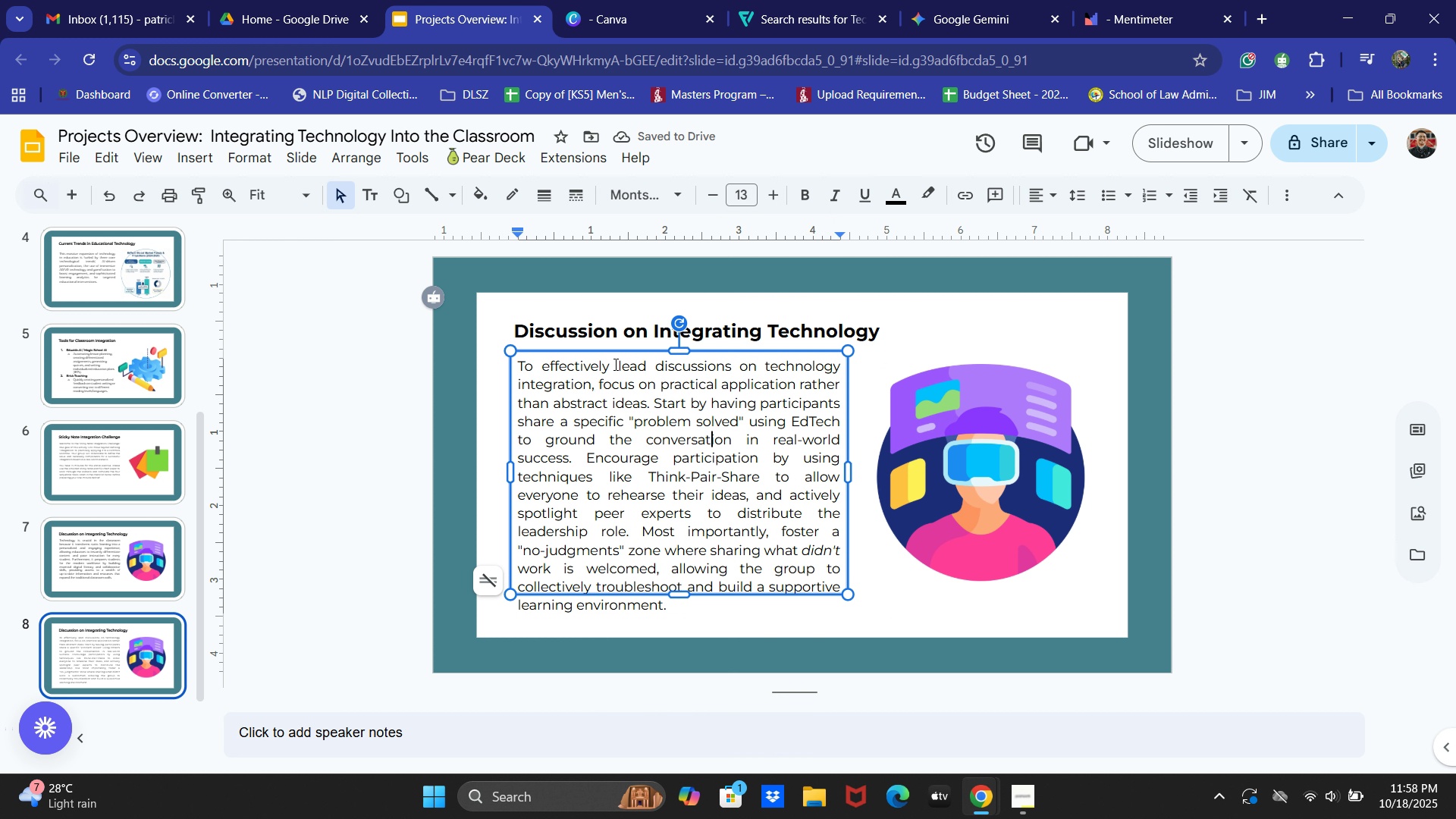 
left_click_drag(start_coordinate=[610, 366], to_coordinate=[645, 366])
 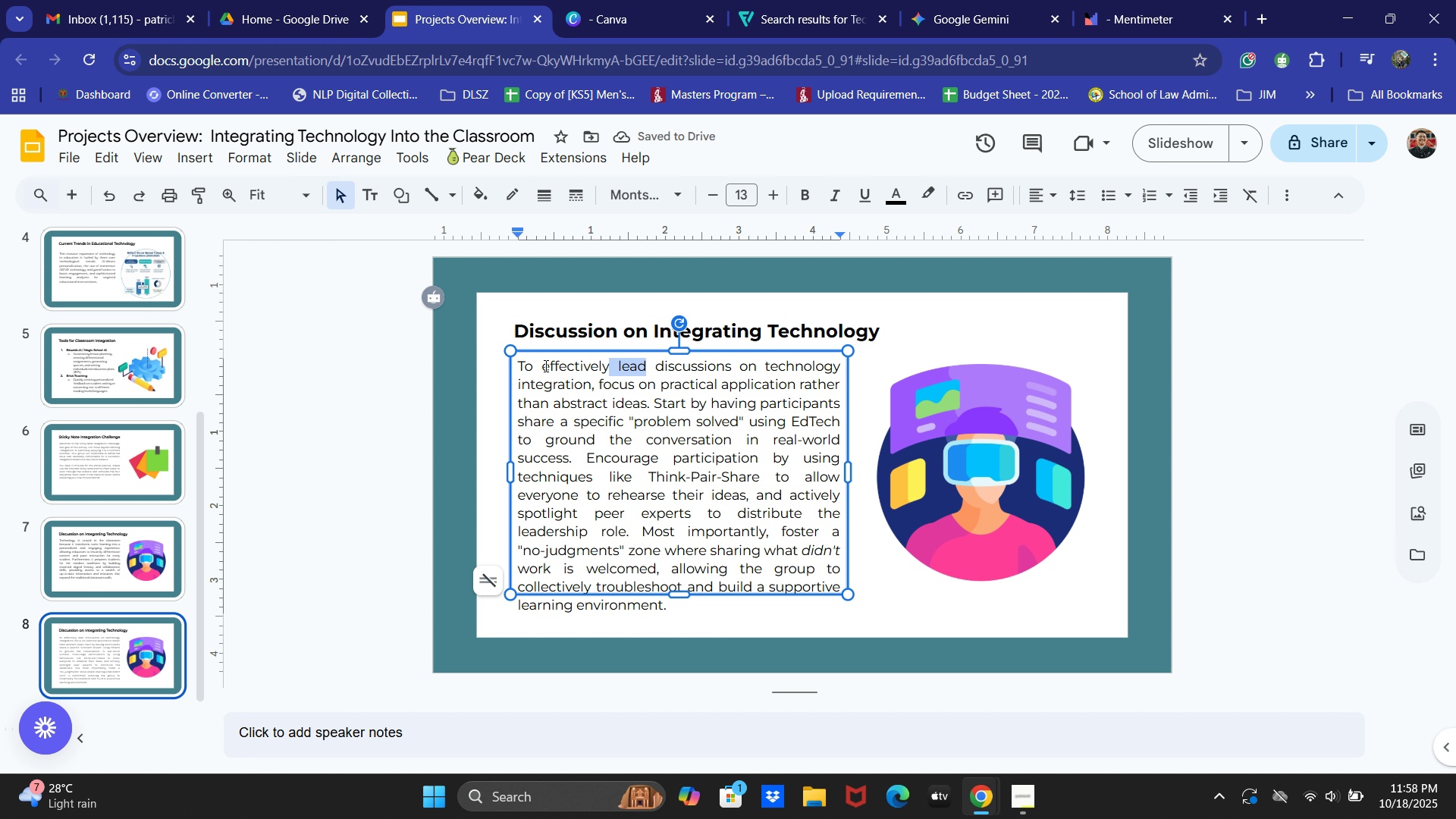 
left_click_drag(start_coordinate=[544, 366], to_coordinate=[729, 369])
 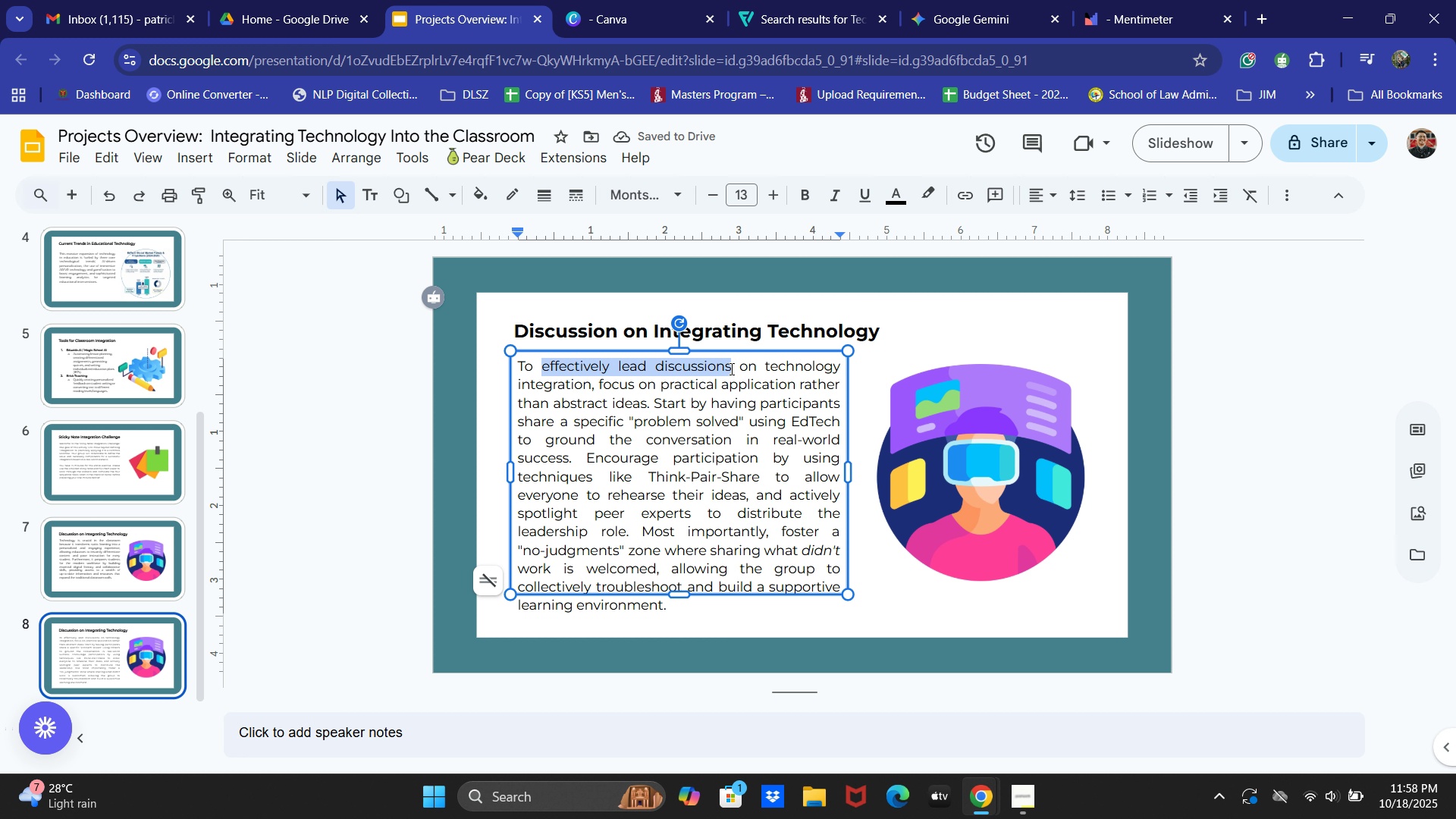 
key(Control+B)
 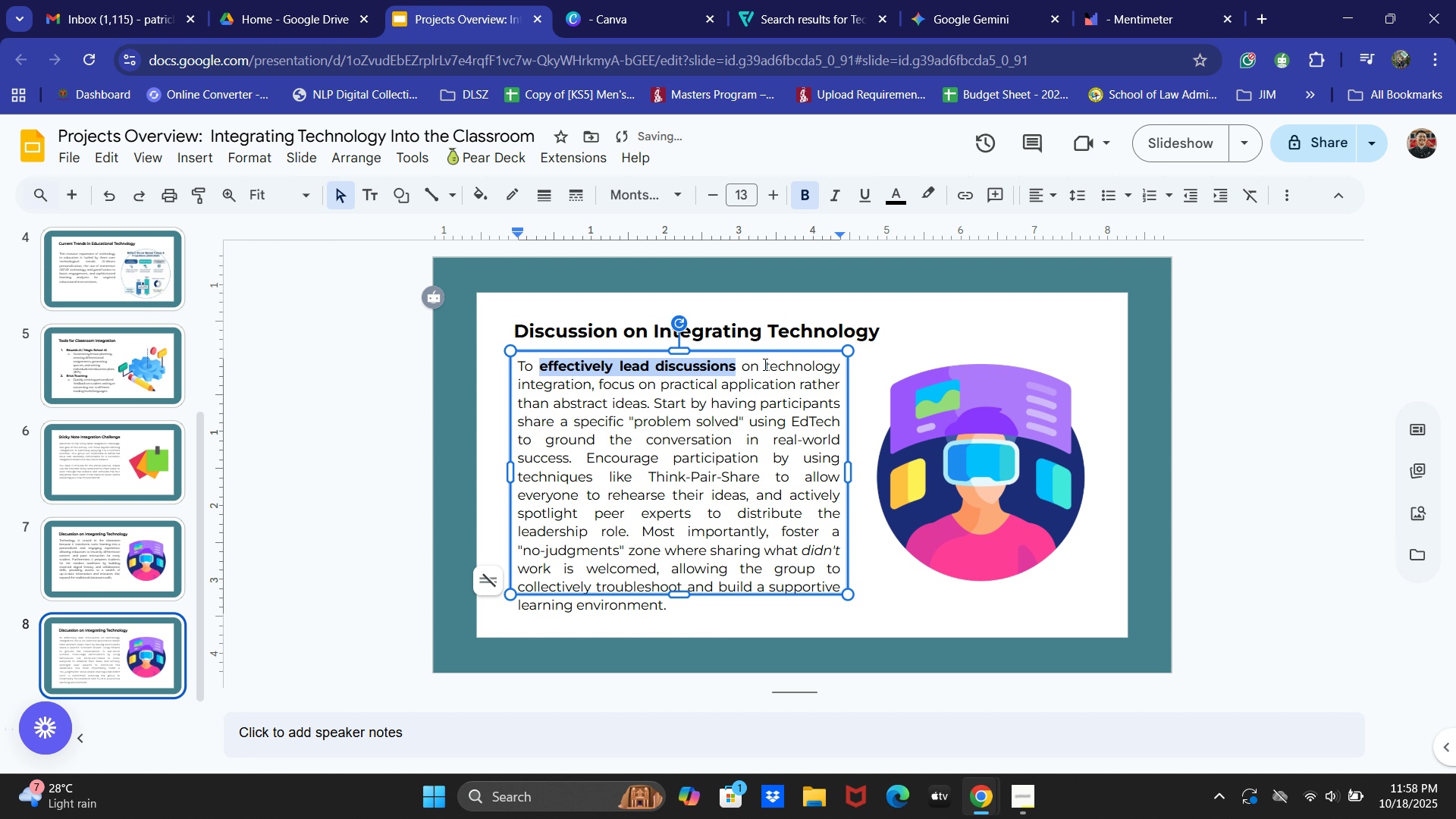 
left_click_drag(start_coordinate=[759, 365], to_coordinate=[592, 388])
 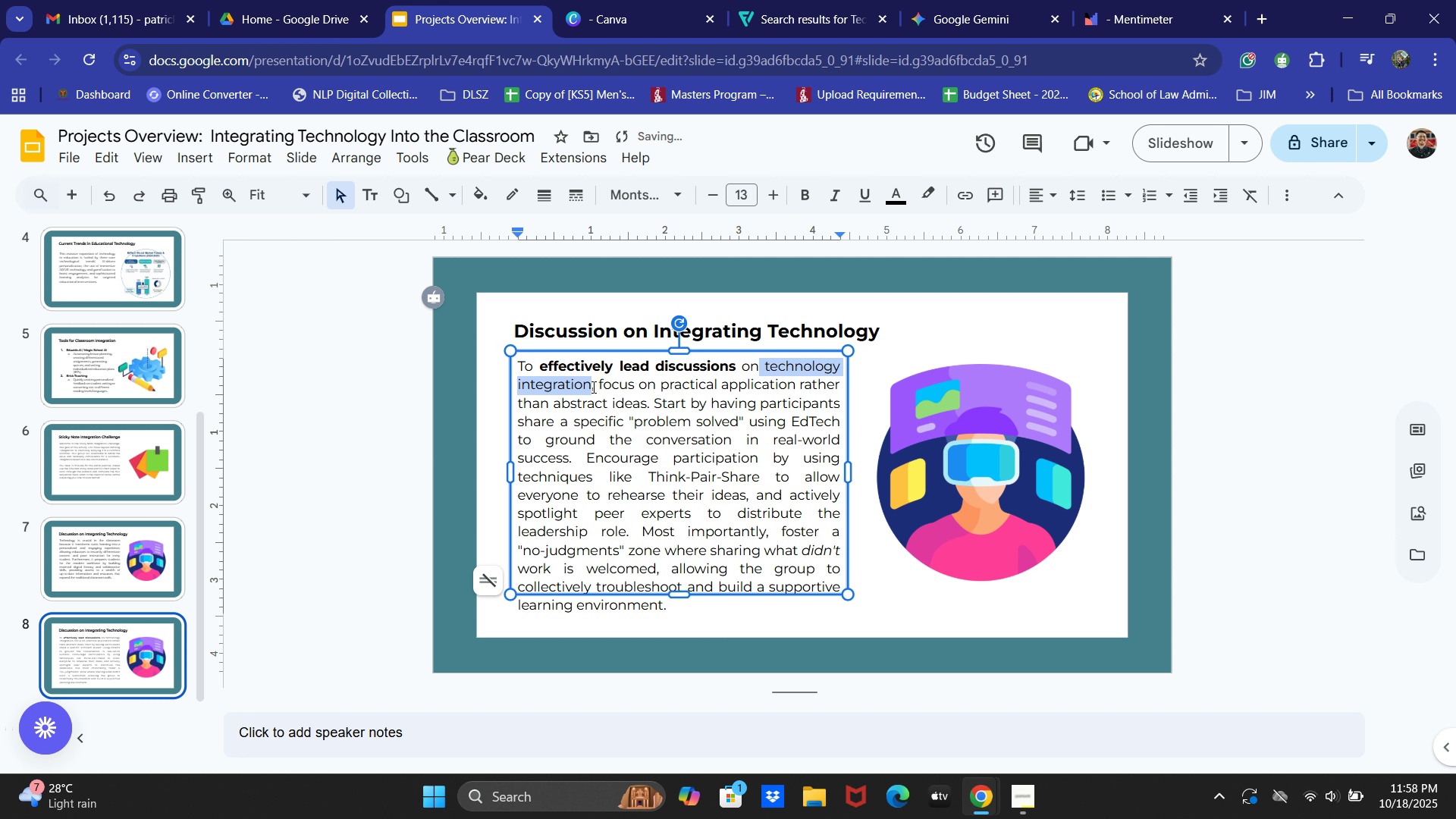 
key(Control+B)
 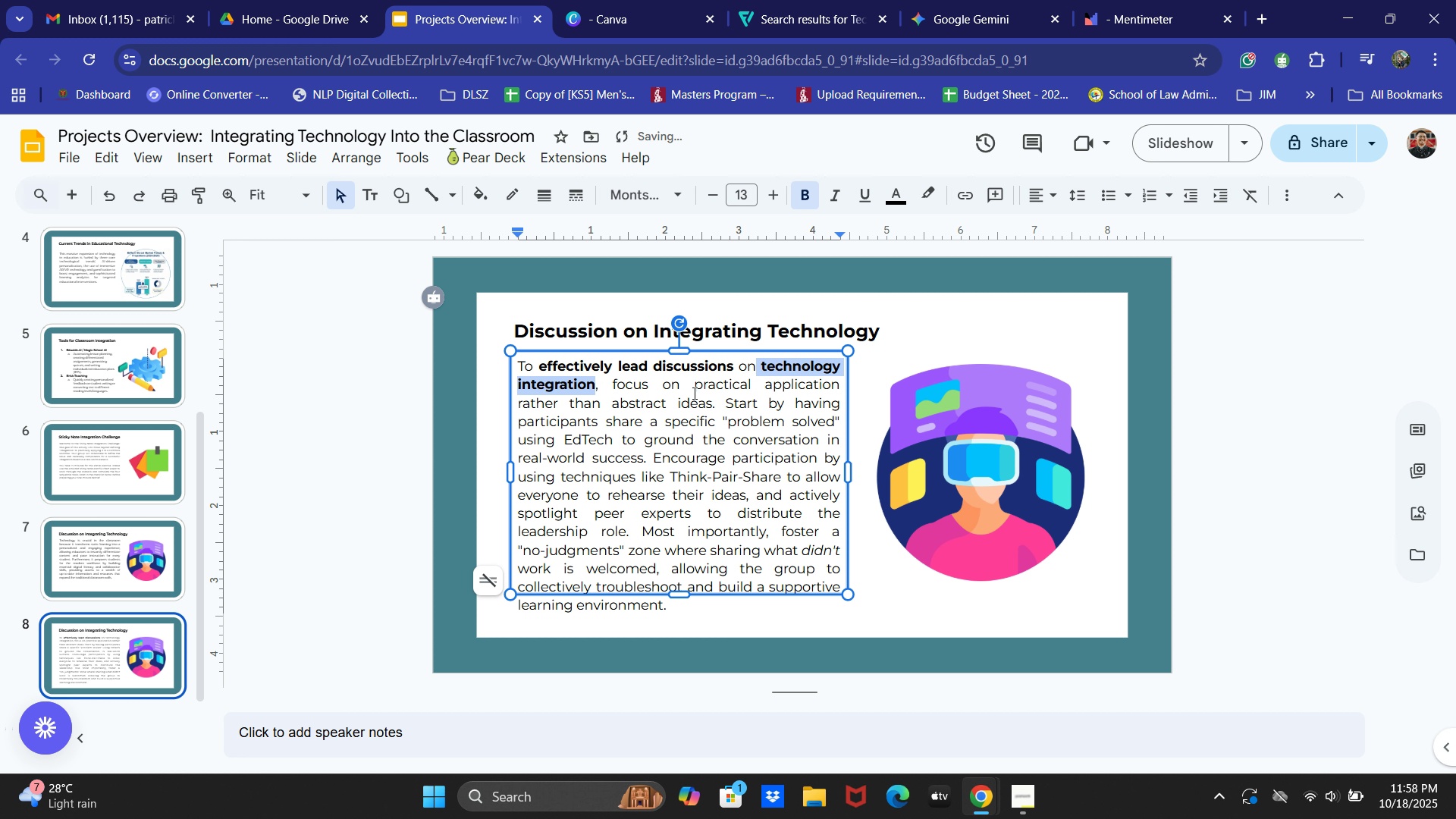 
left_click([693, 393])
 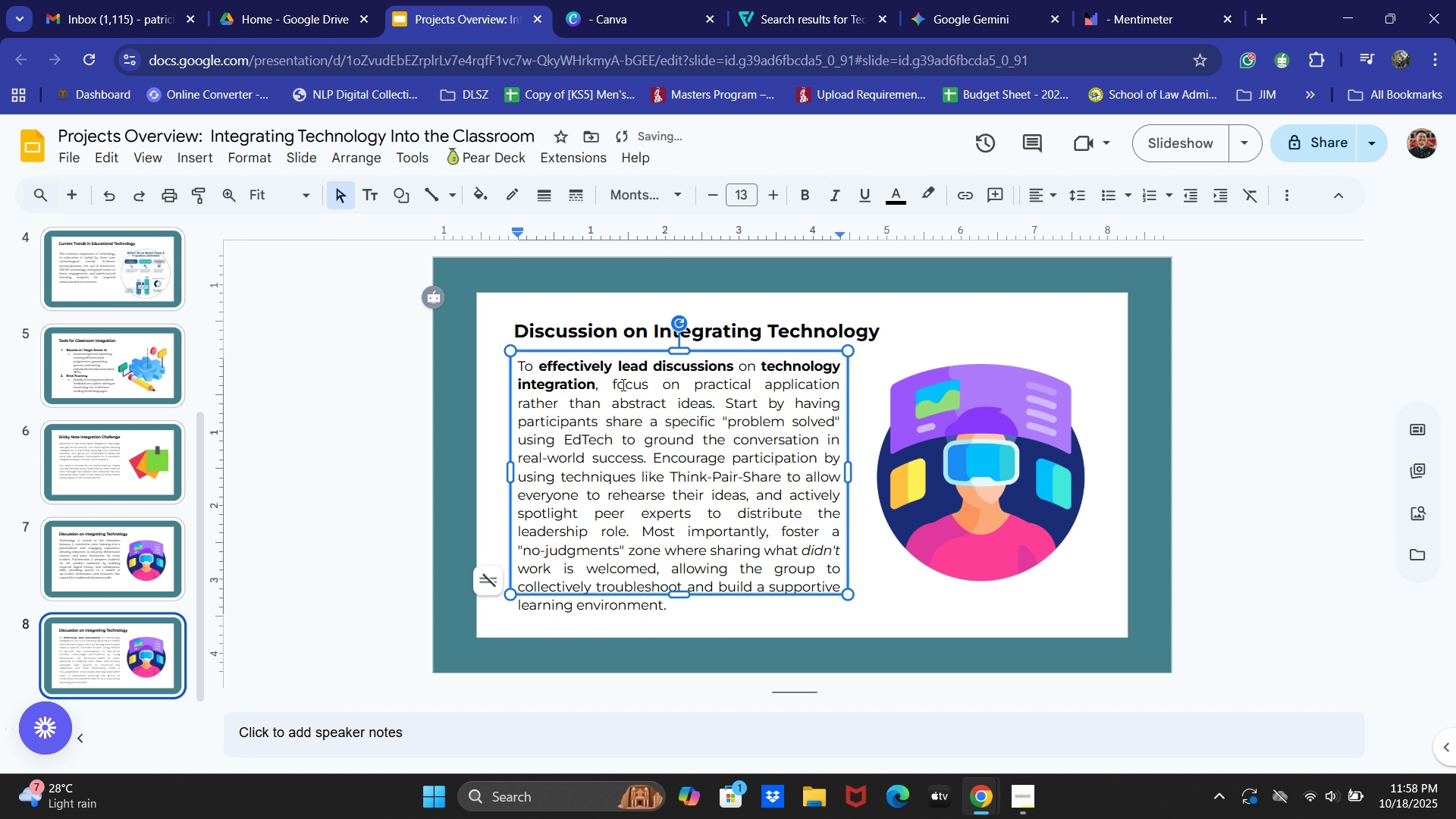 
left_click_drag(start_coordinate=[617, 383], to_coordinate=[651, 383])
 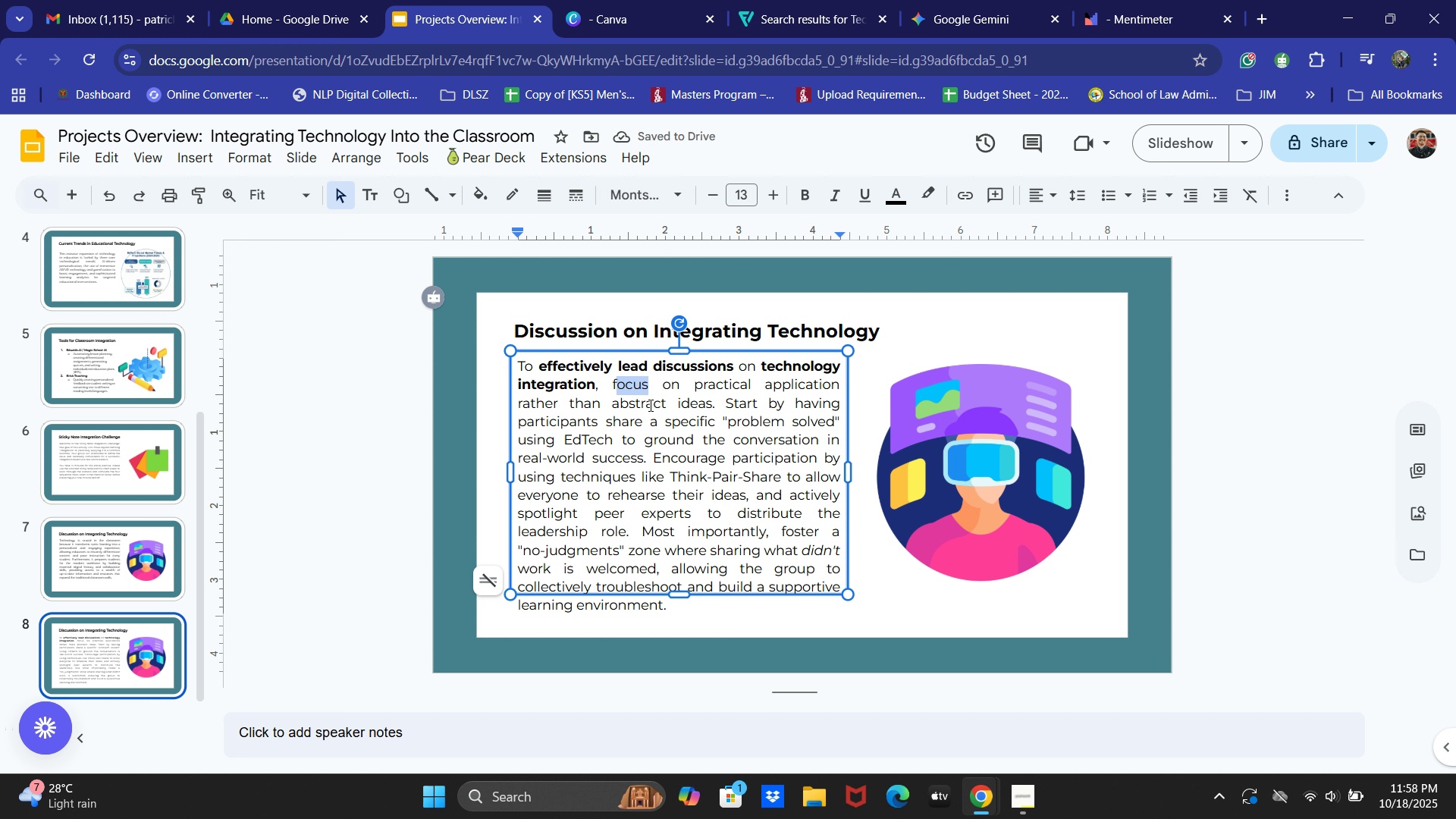 
left_click([649, 405])
 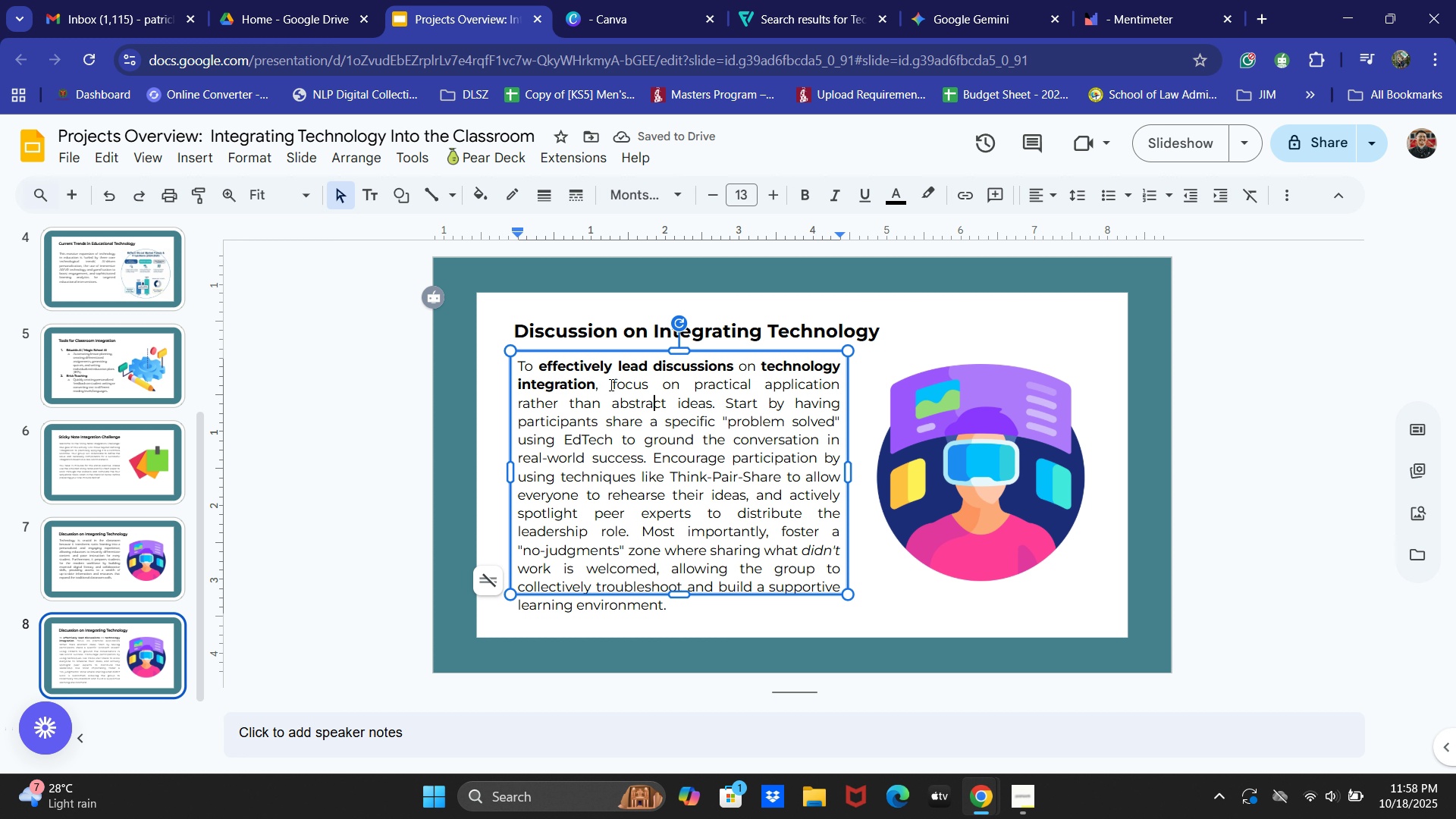 
left_click_drag(start_coordinate=[610, 384], to_coordinate=[834, 386])
 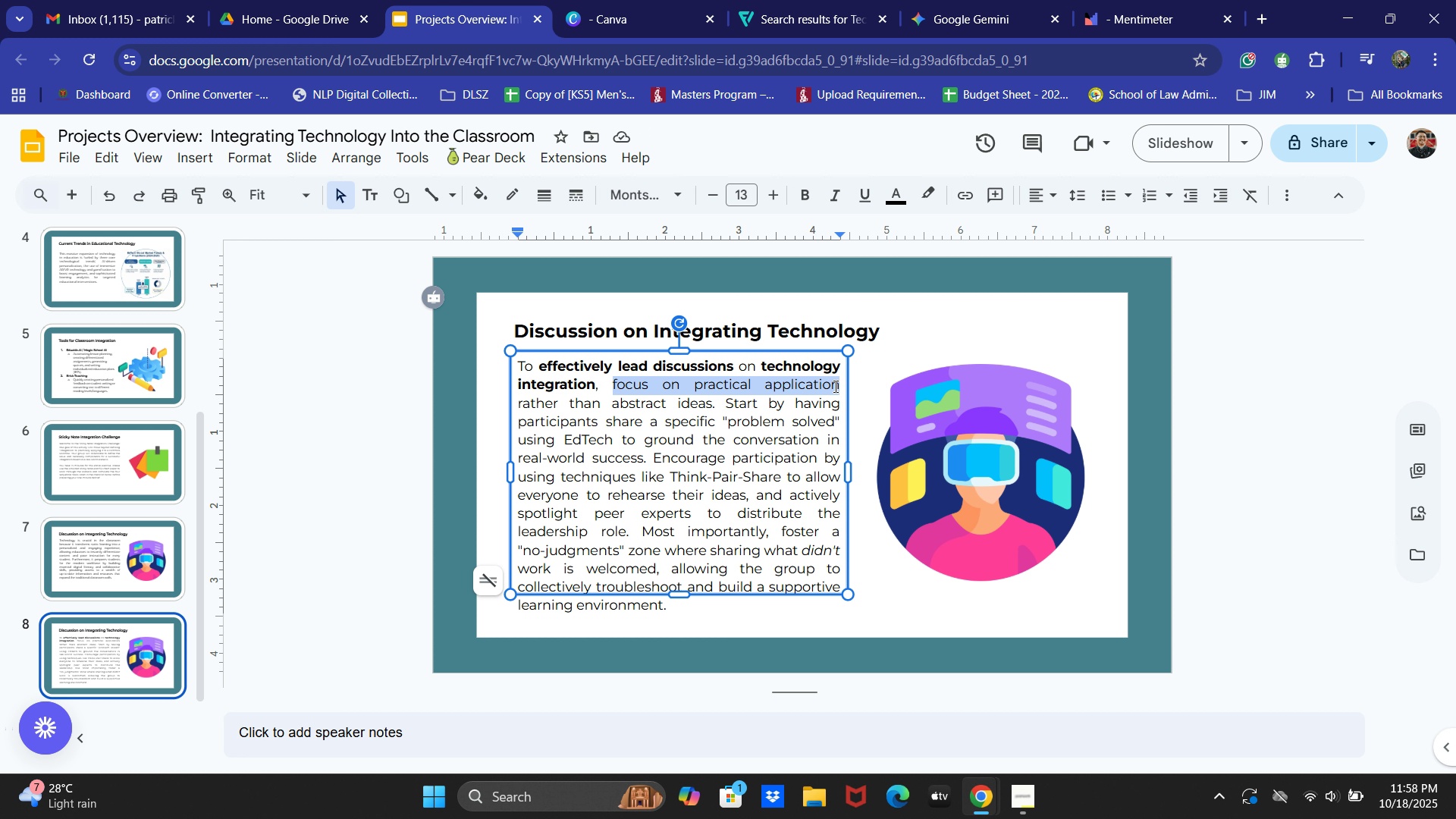 
key(Control+B)
 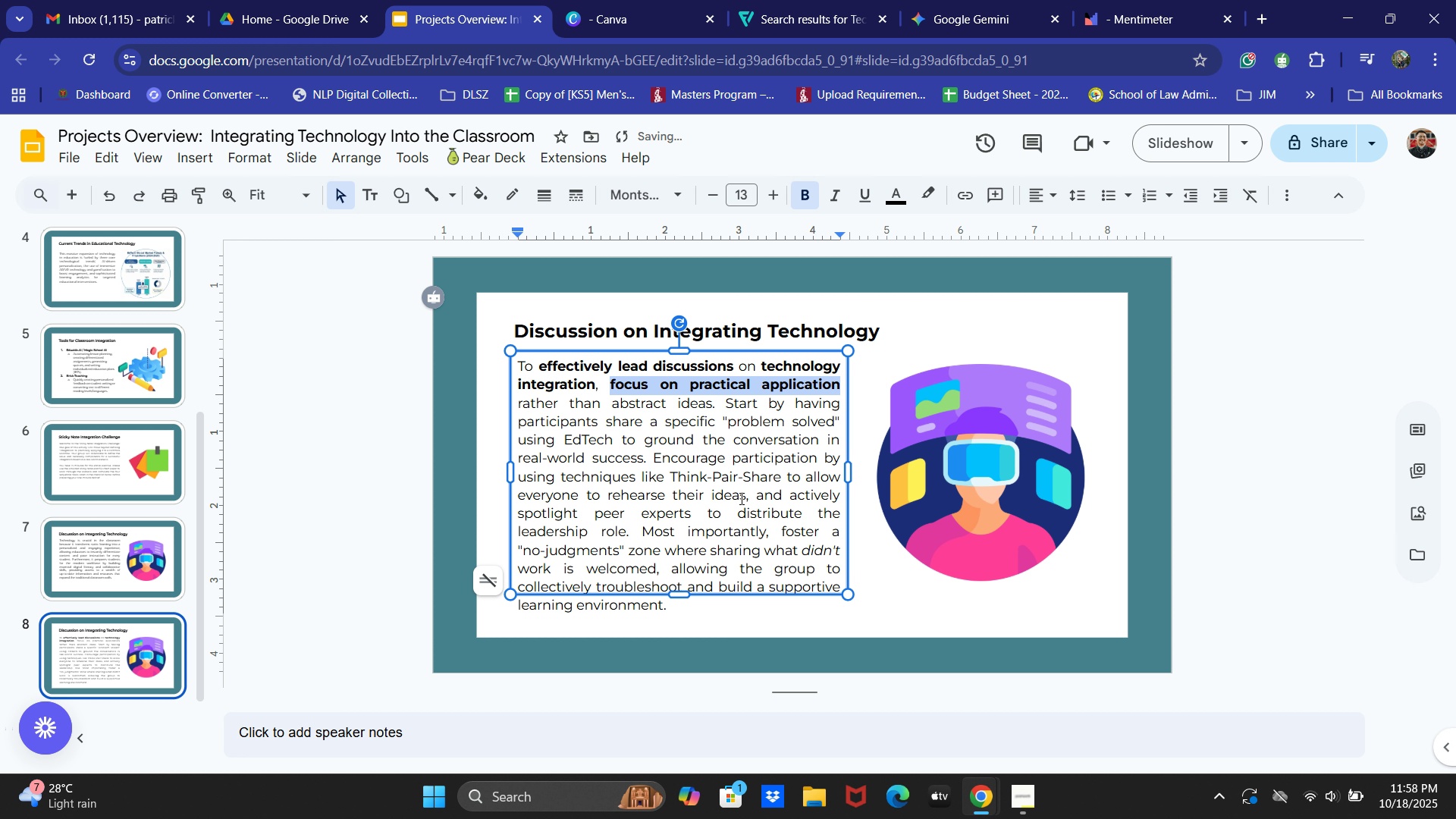 
left_click([636, 513])
 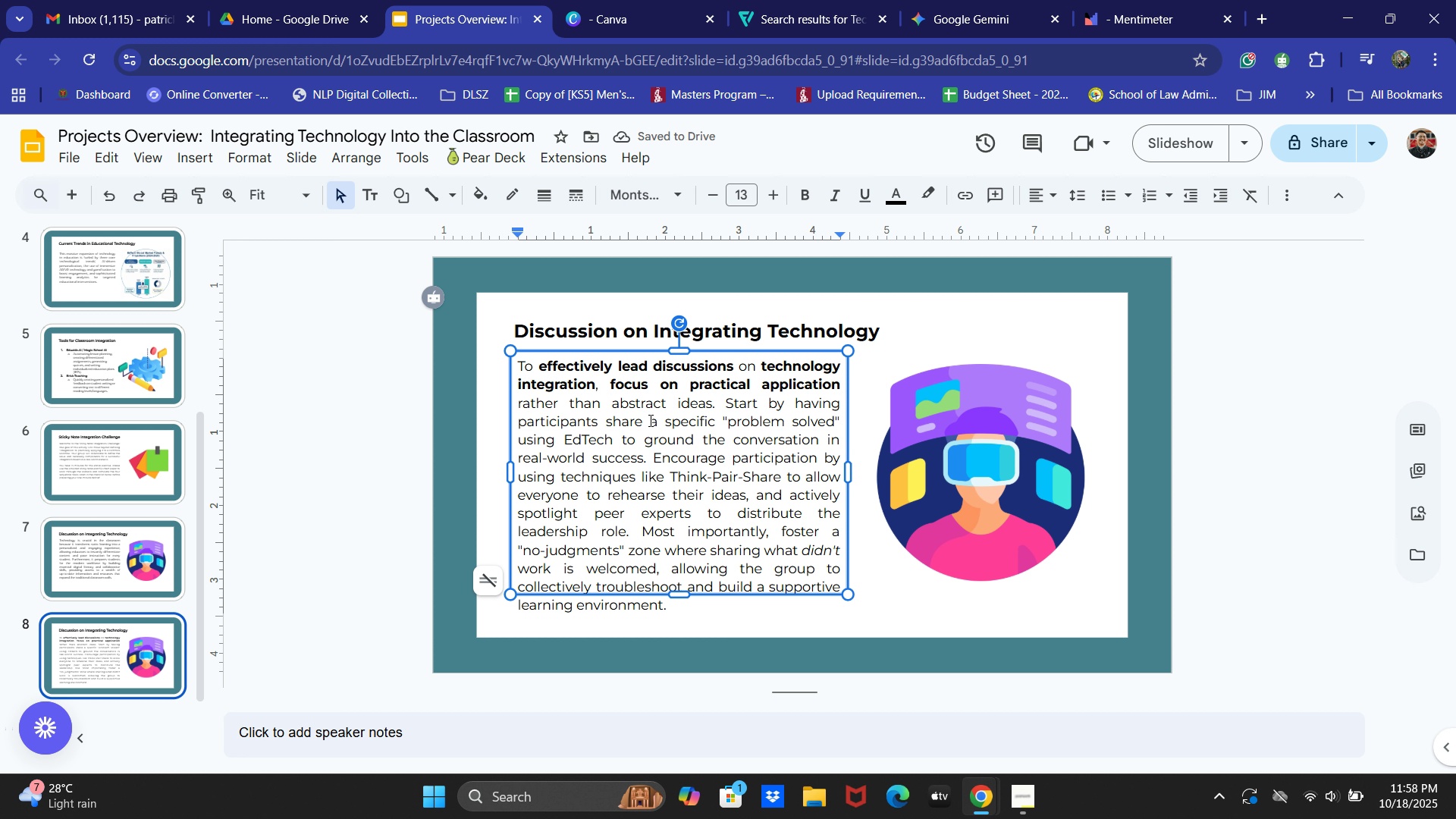 
left_click_drag(start_coordinate=[794, 402], to_coordinate=[839, 422])
 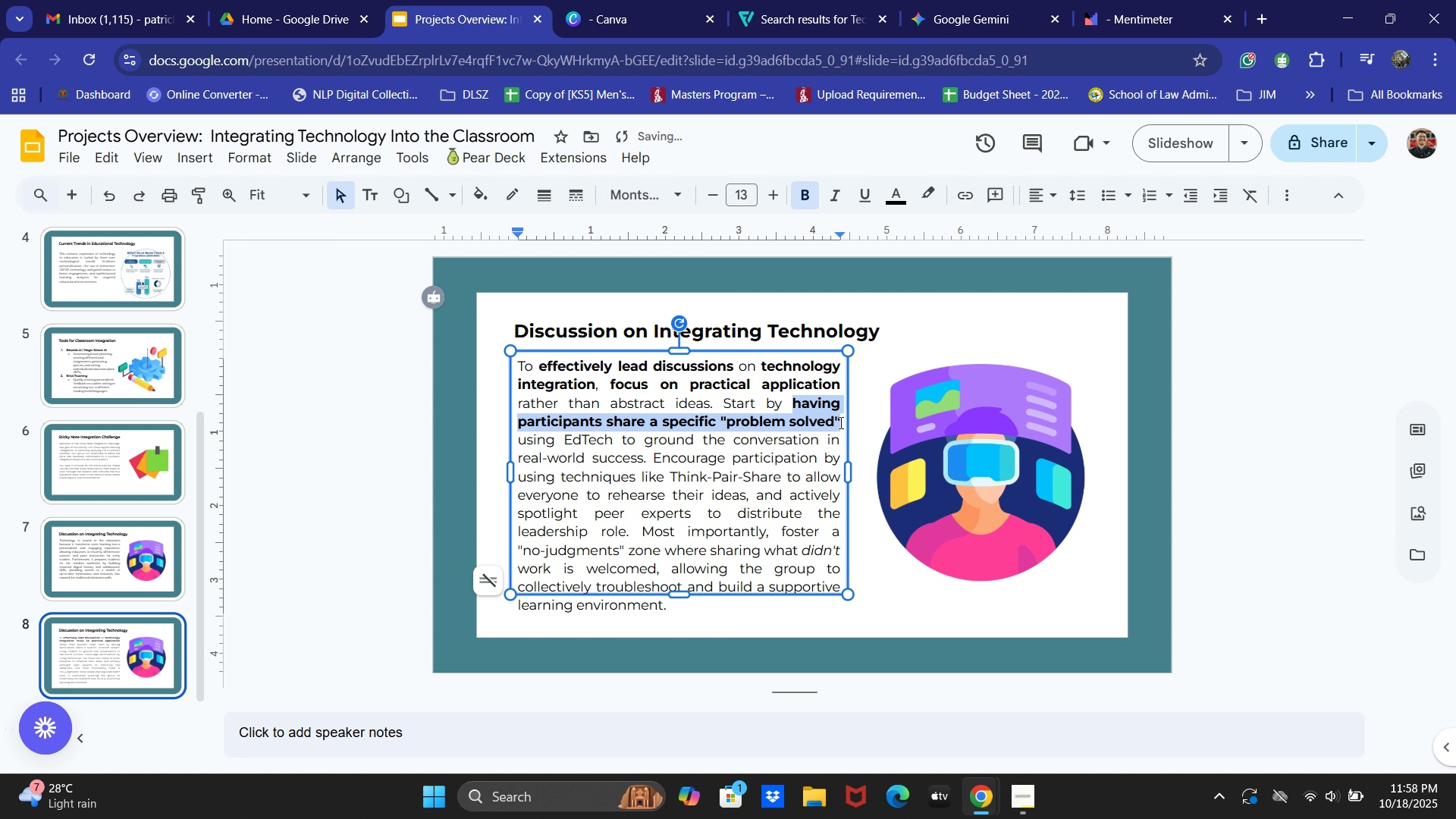 
key(Control+B)
 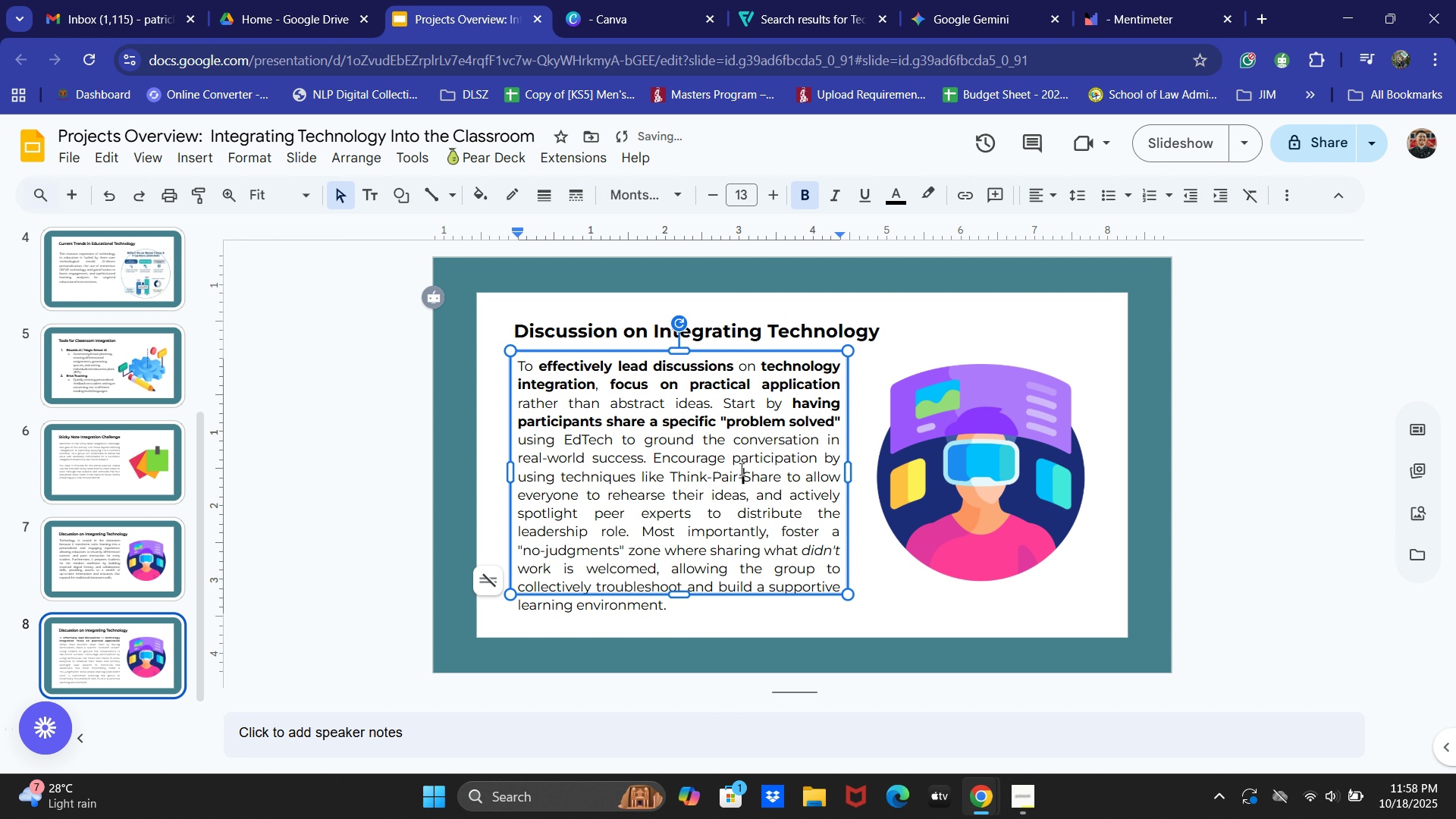 
left_click([740, 469])
 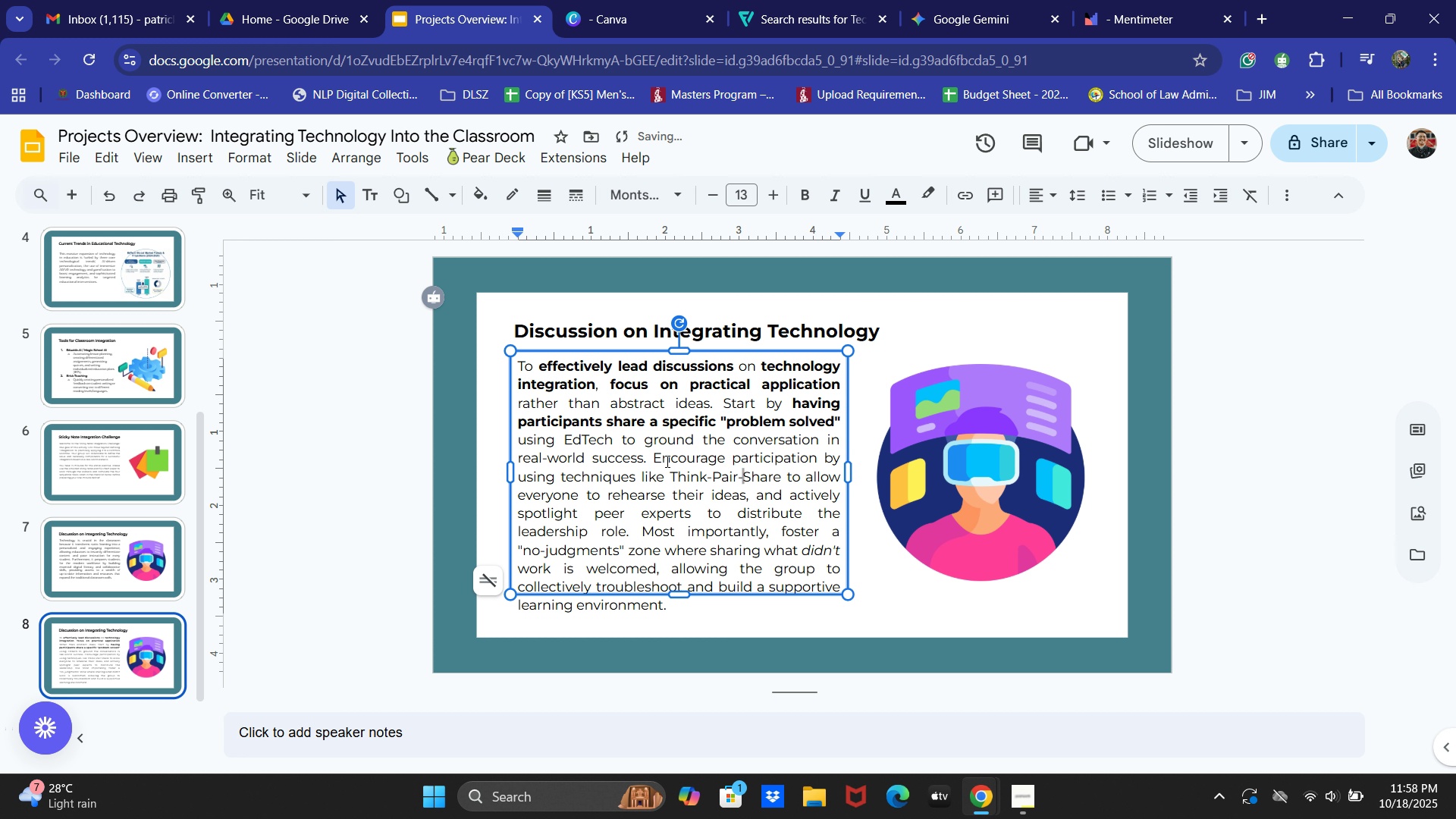 
left_click_drag(start_coordinate=[654, 460], to_coordinate=[631, 530])
 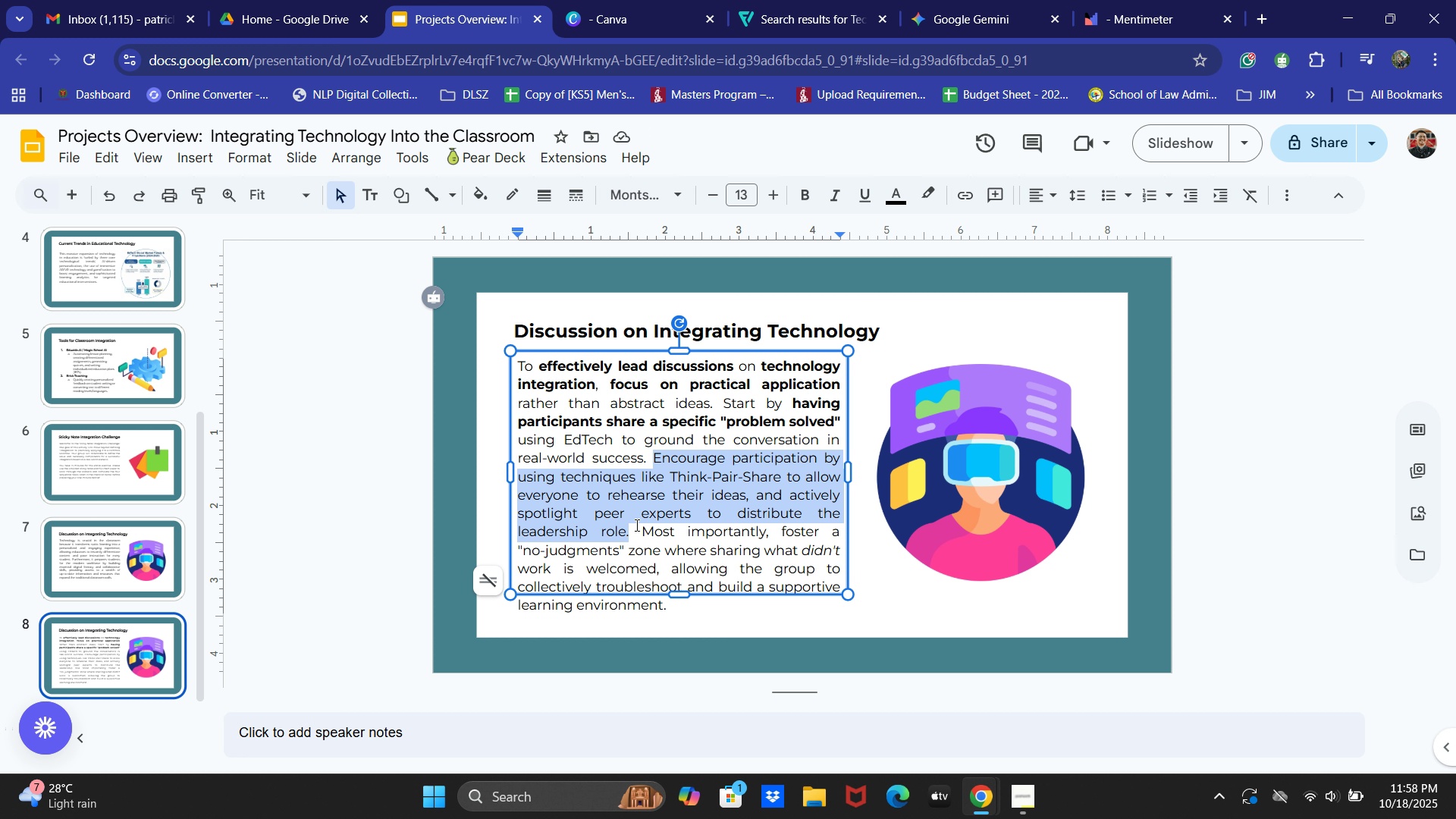 
key(Control+B)
 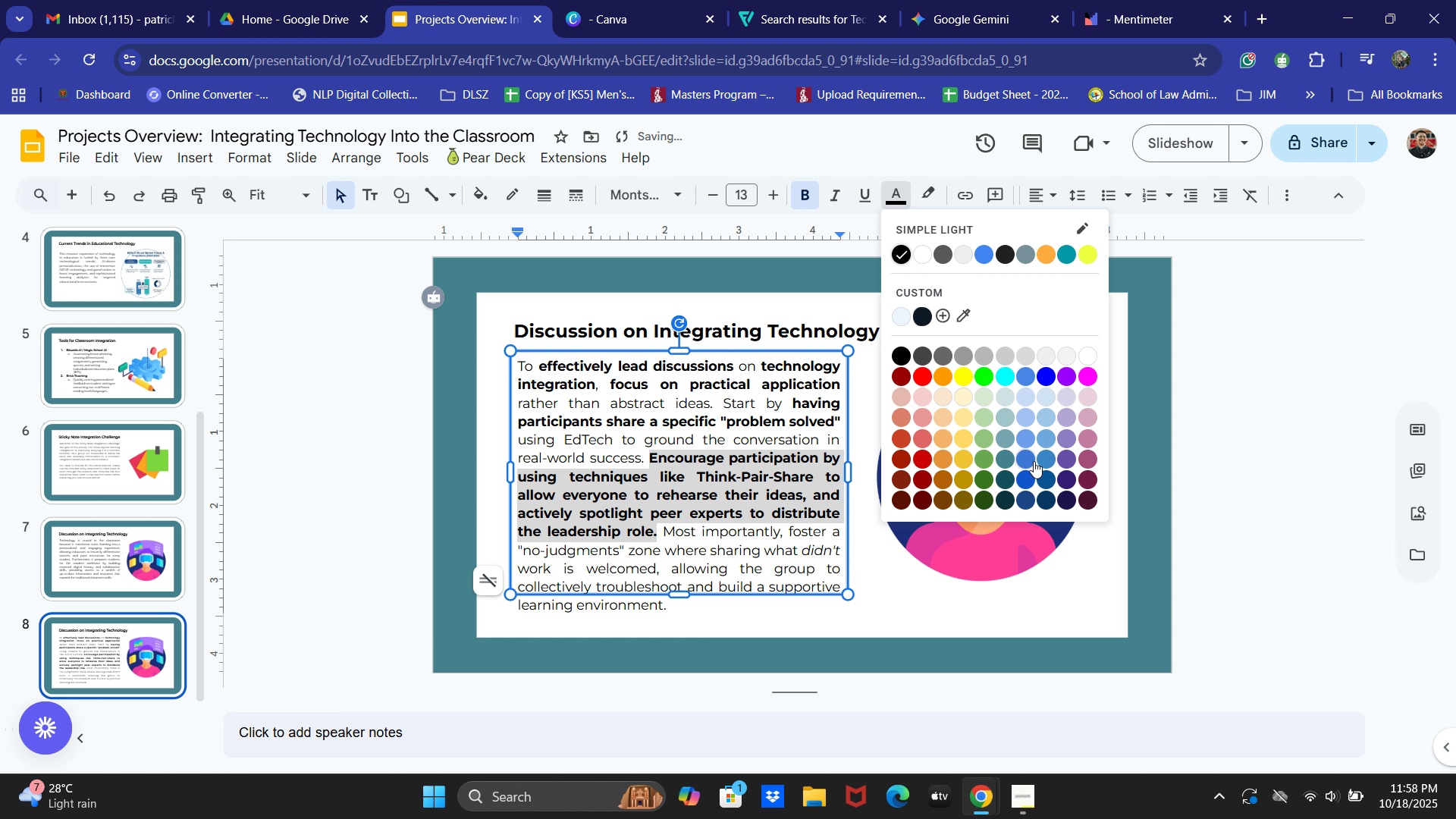 
left_click([1043, 484])
 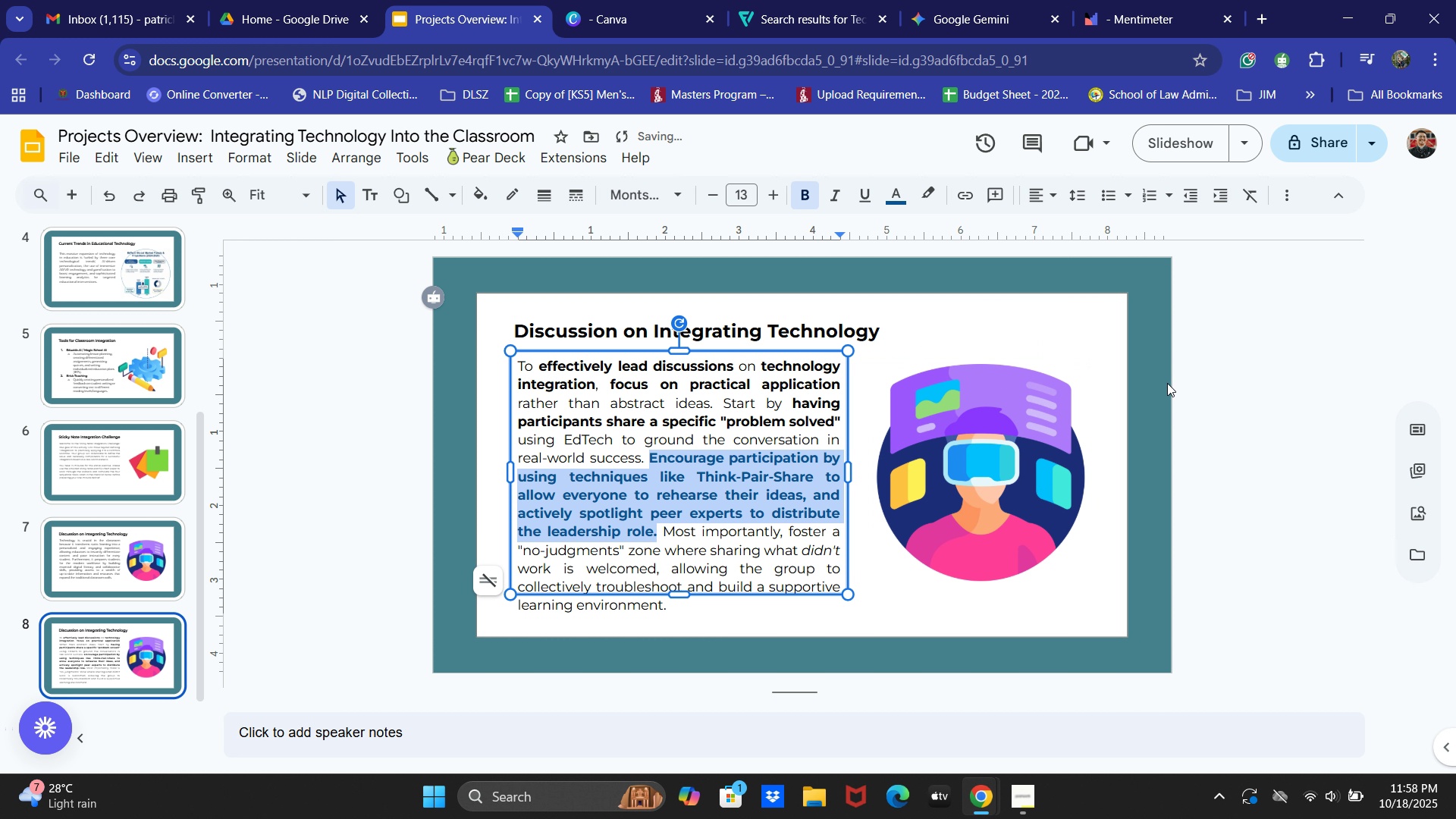 
left_click([1242, 450])
 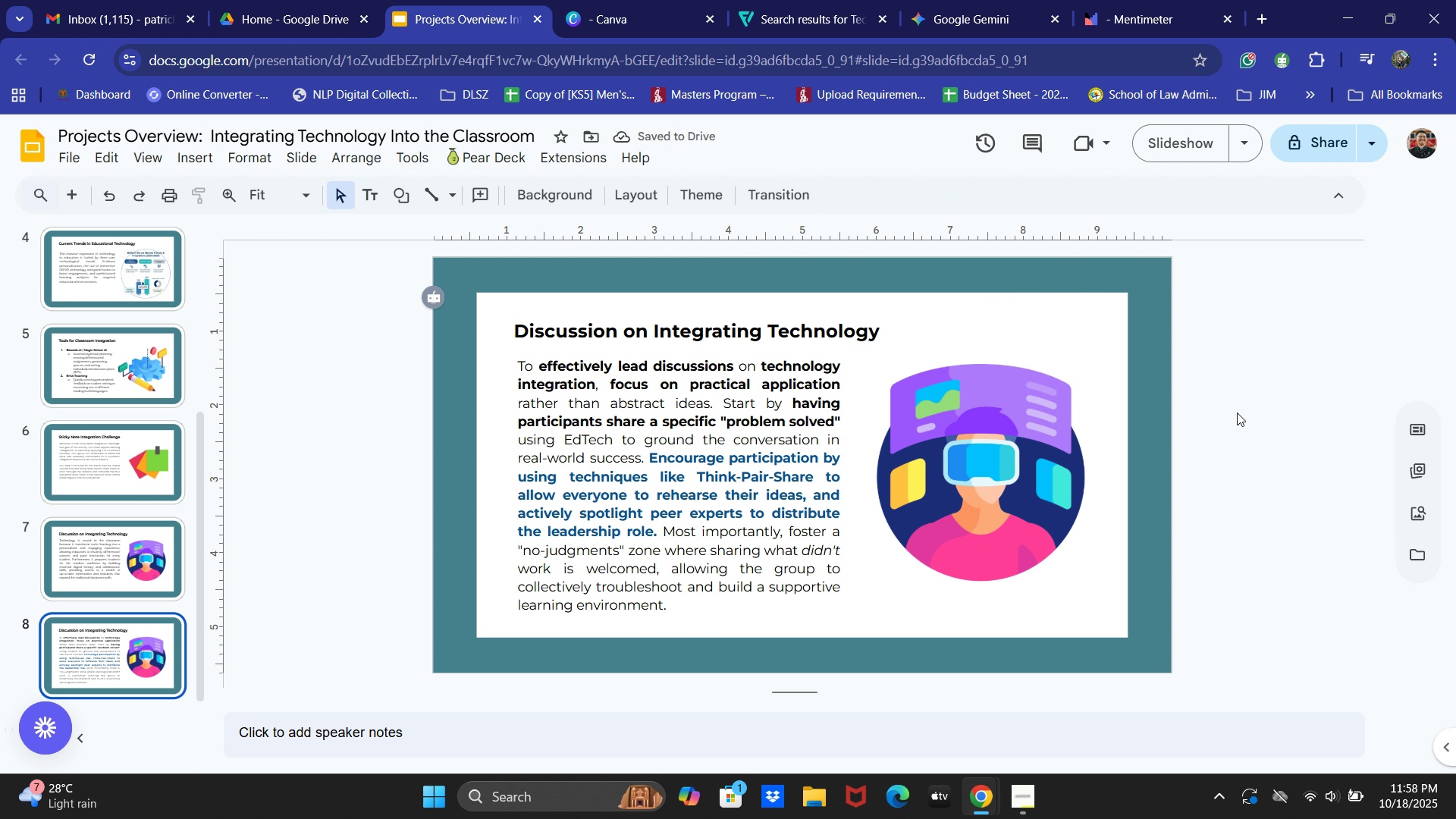 
left_click([102, 580])
 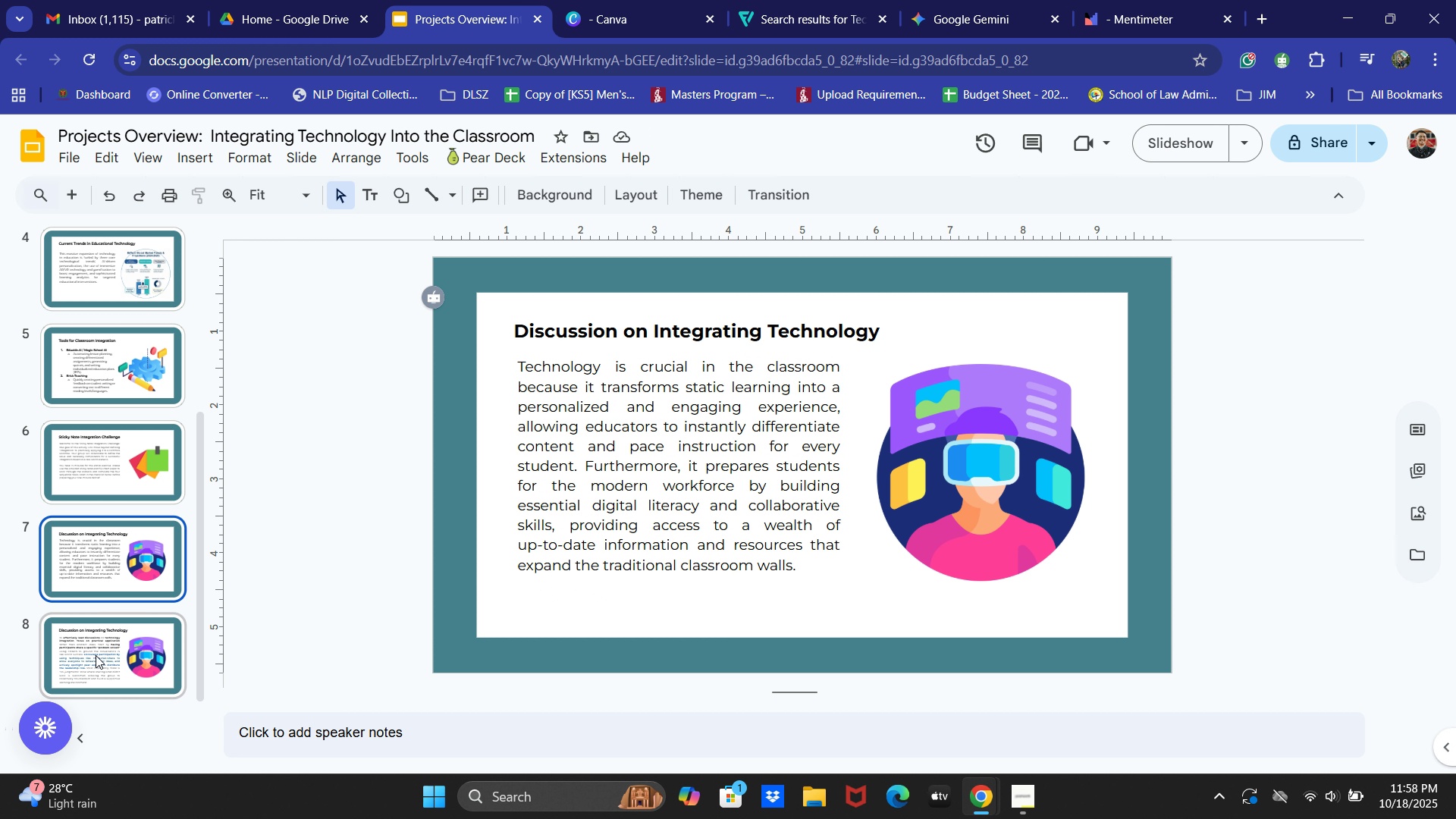 
left_click([96, 656])
 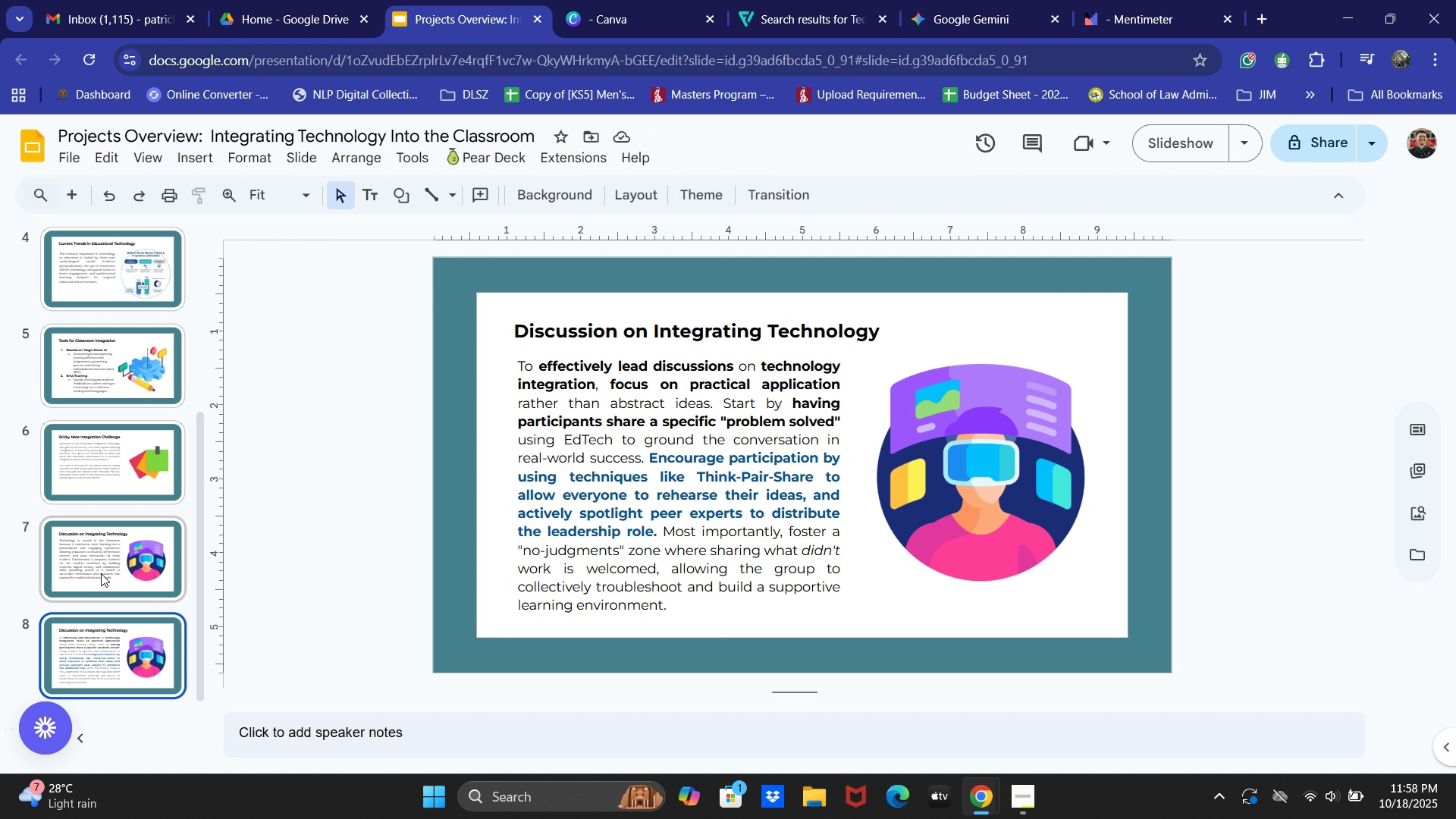 
left_click([101, 573])
 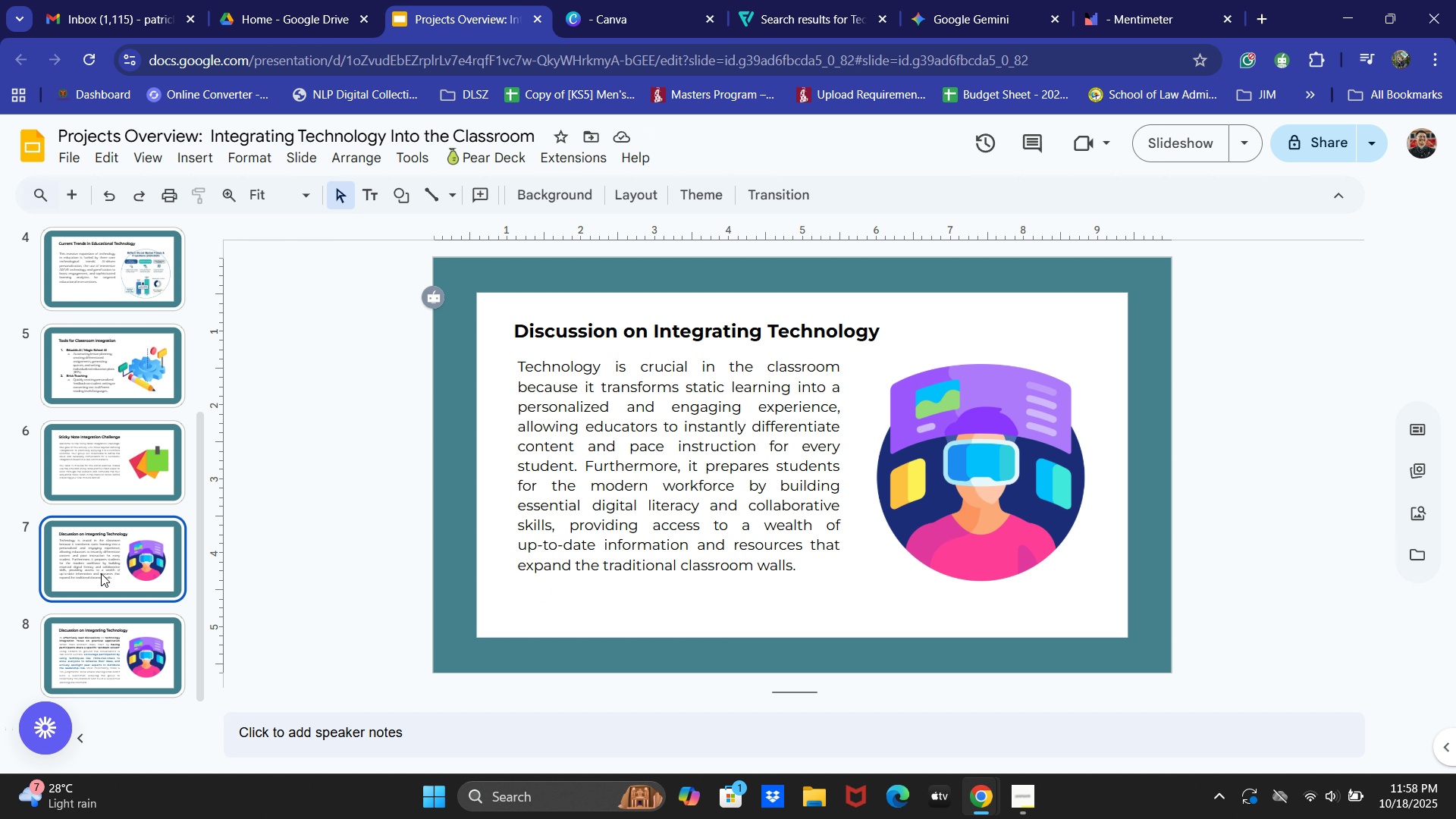 
key(Backspace)
 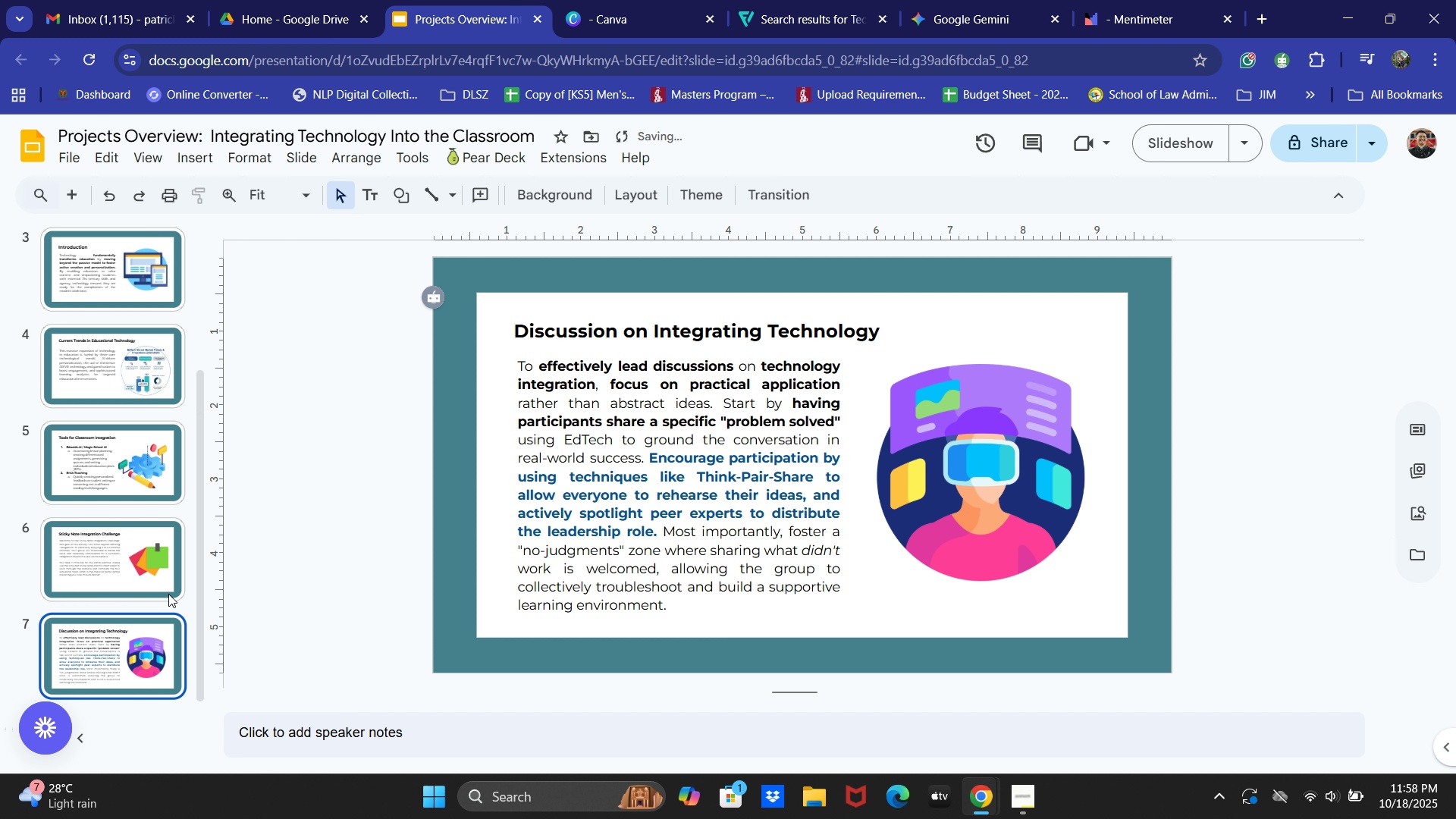 
left_click([123, 541])
 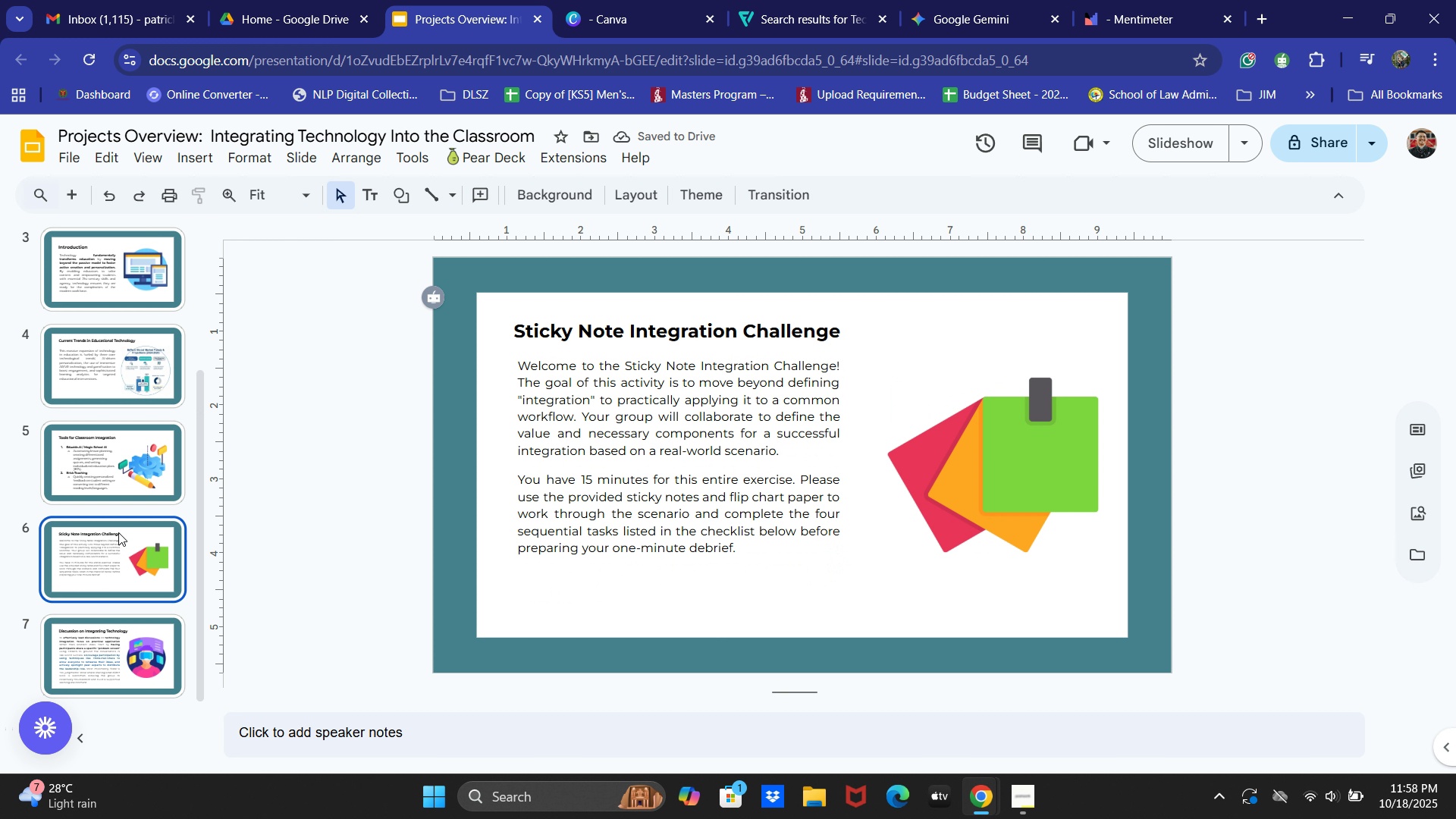 
left_click([119, 482])
 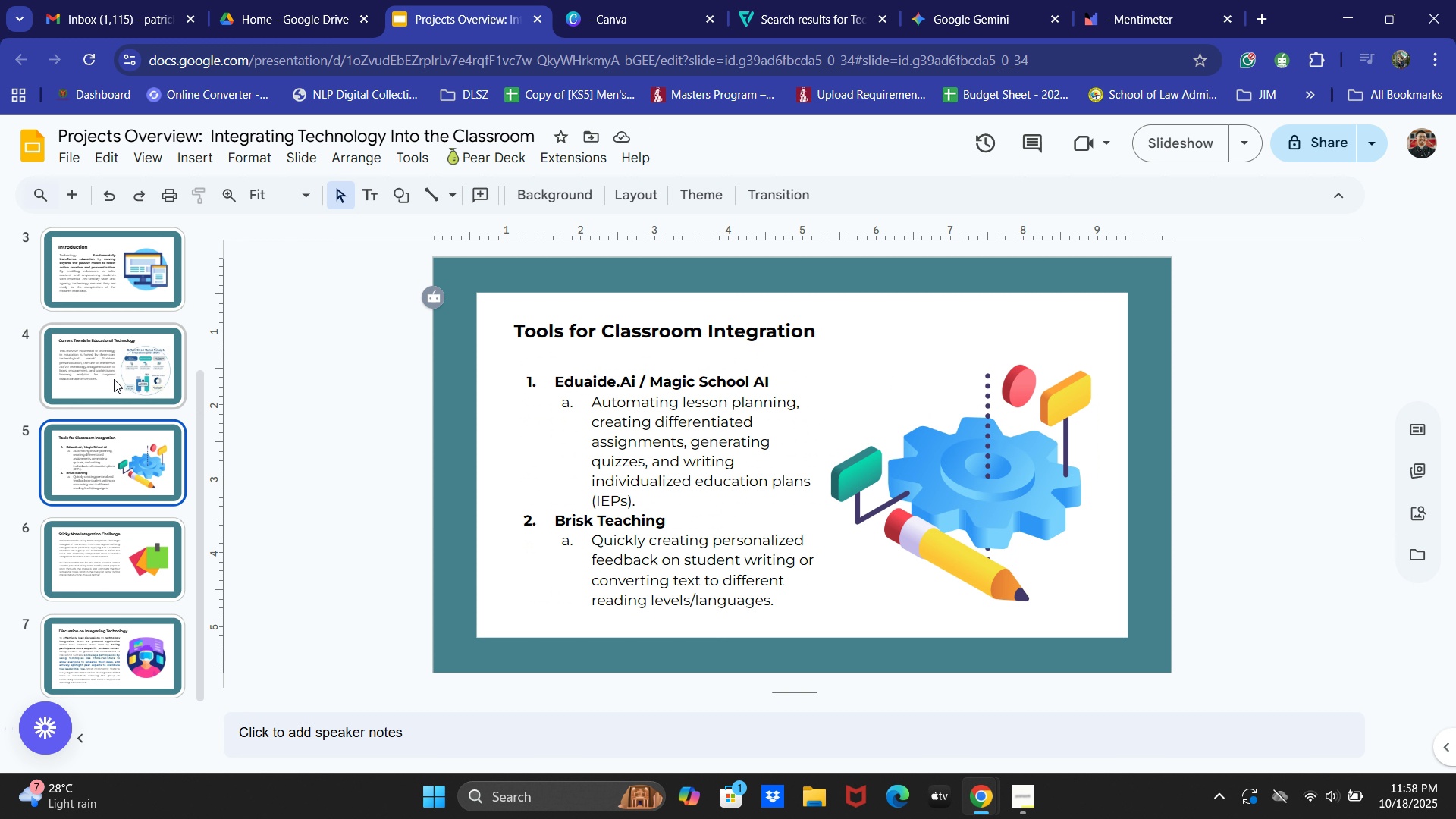 
left_click([115, 375])
 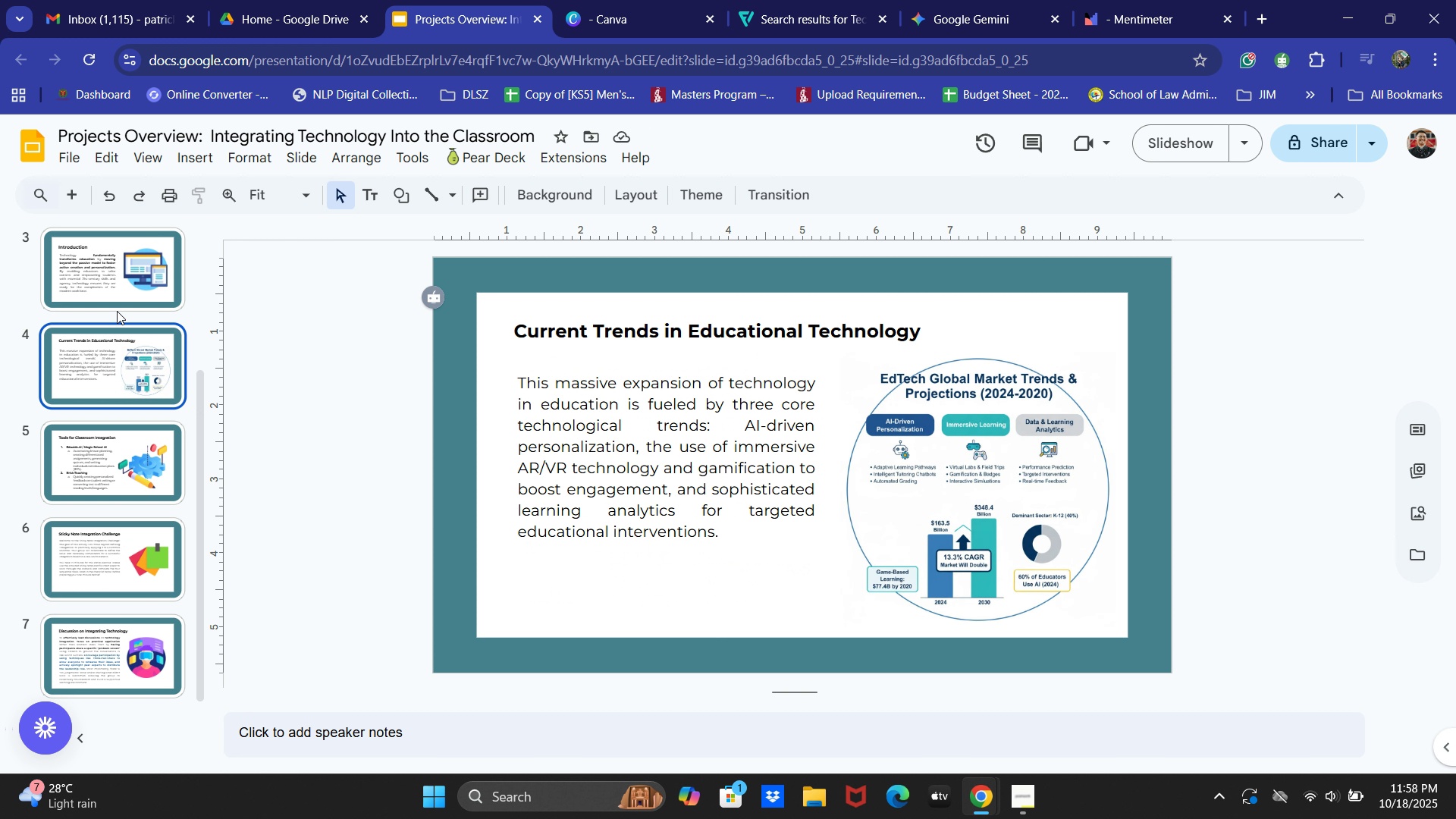 
left_click([127, 278])
 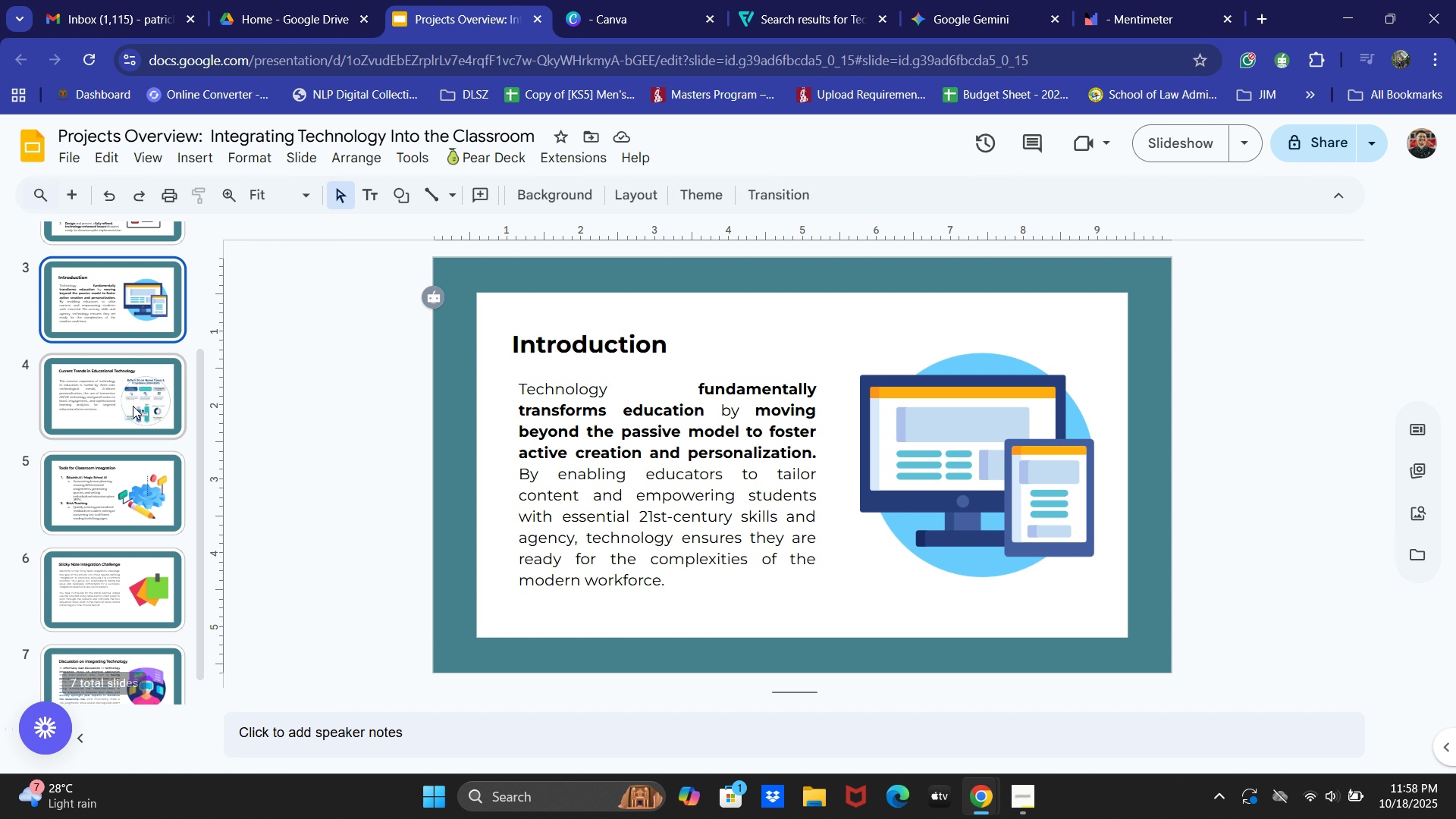 
scroll: coordinate [133, 406], scroll_direction: up, amount: 3.0
 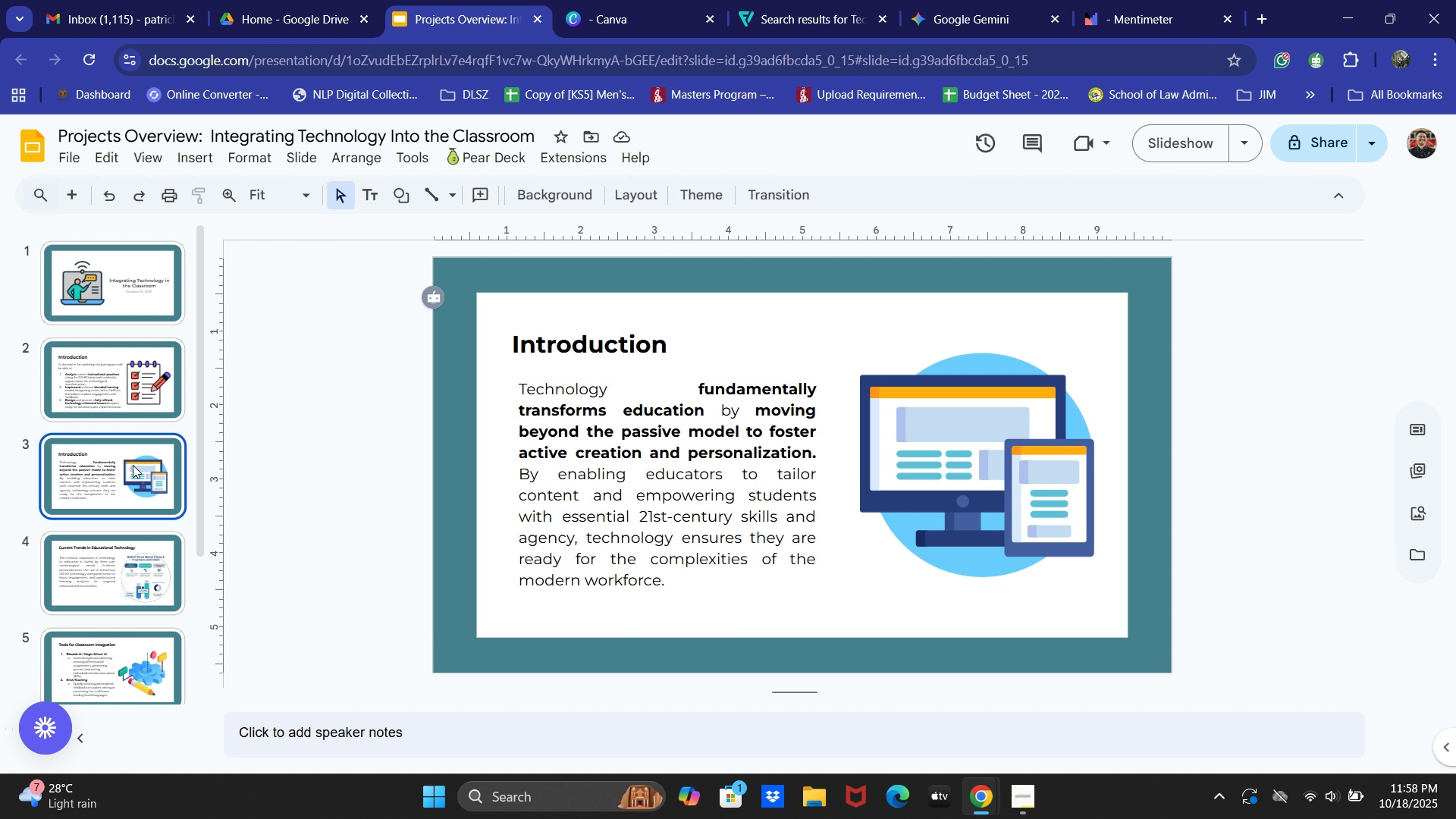 
left_click([134, 468])
 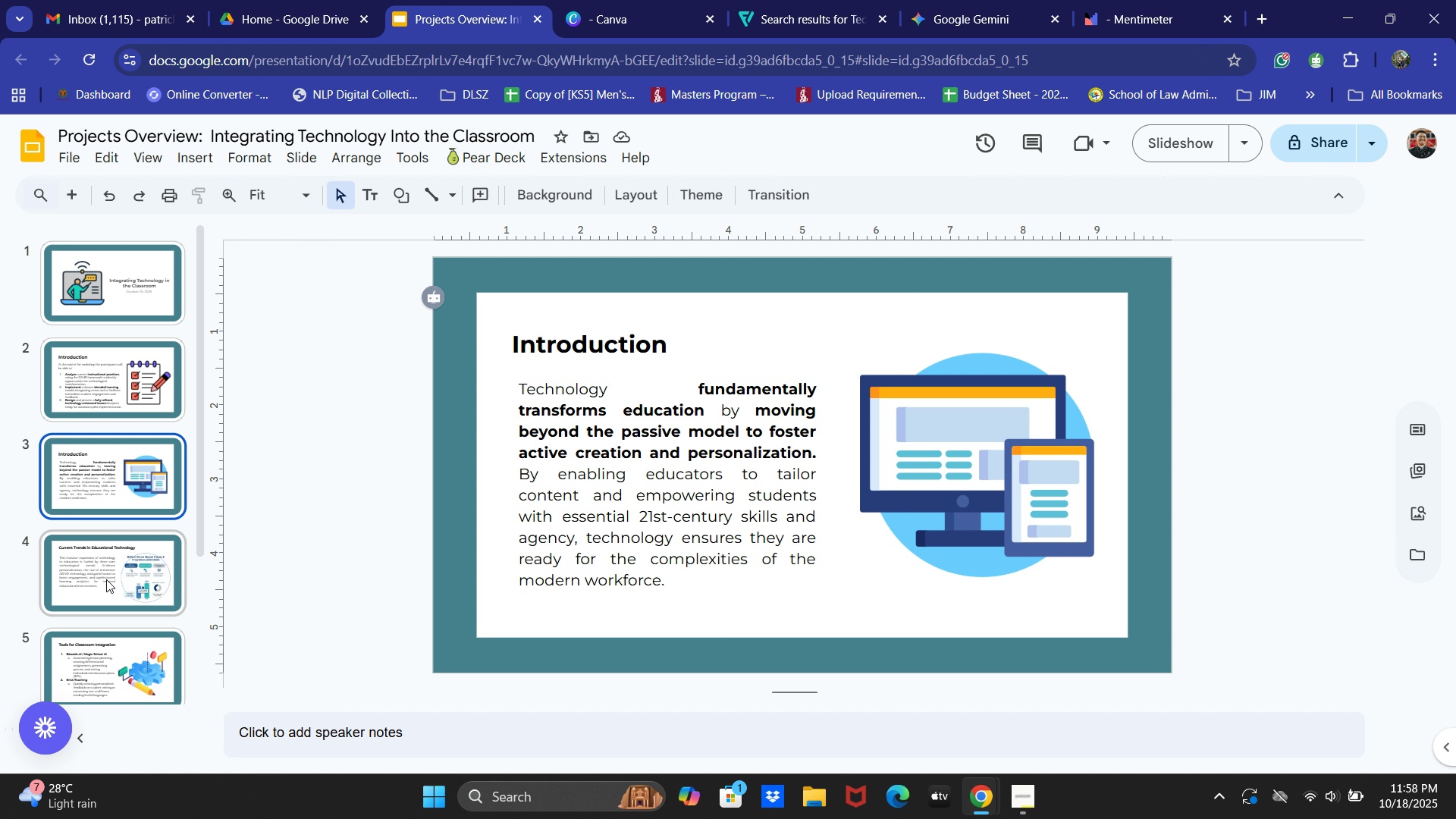 
left_click([106, 579])
 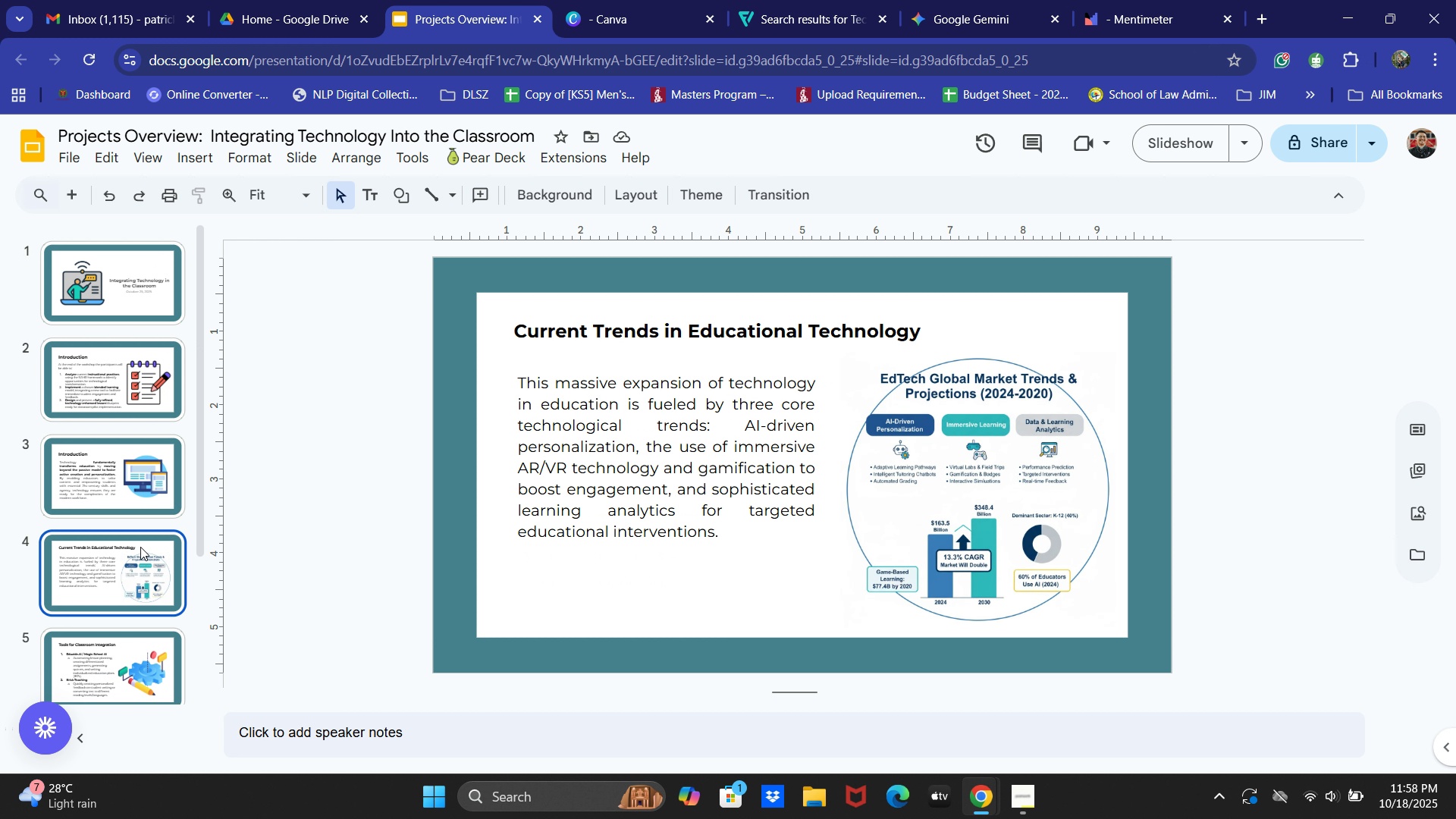 
scroll: coordinate [140, 547], scroll_direction: down, amount: 2.0
 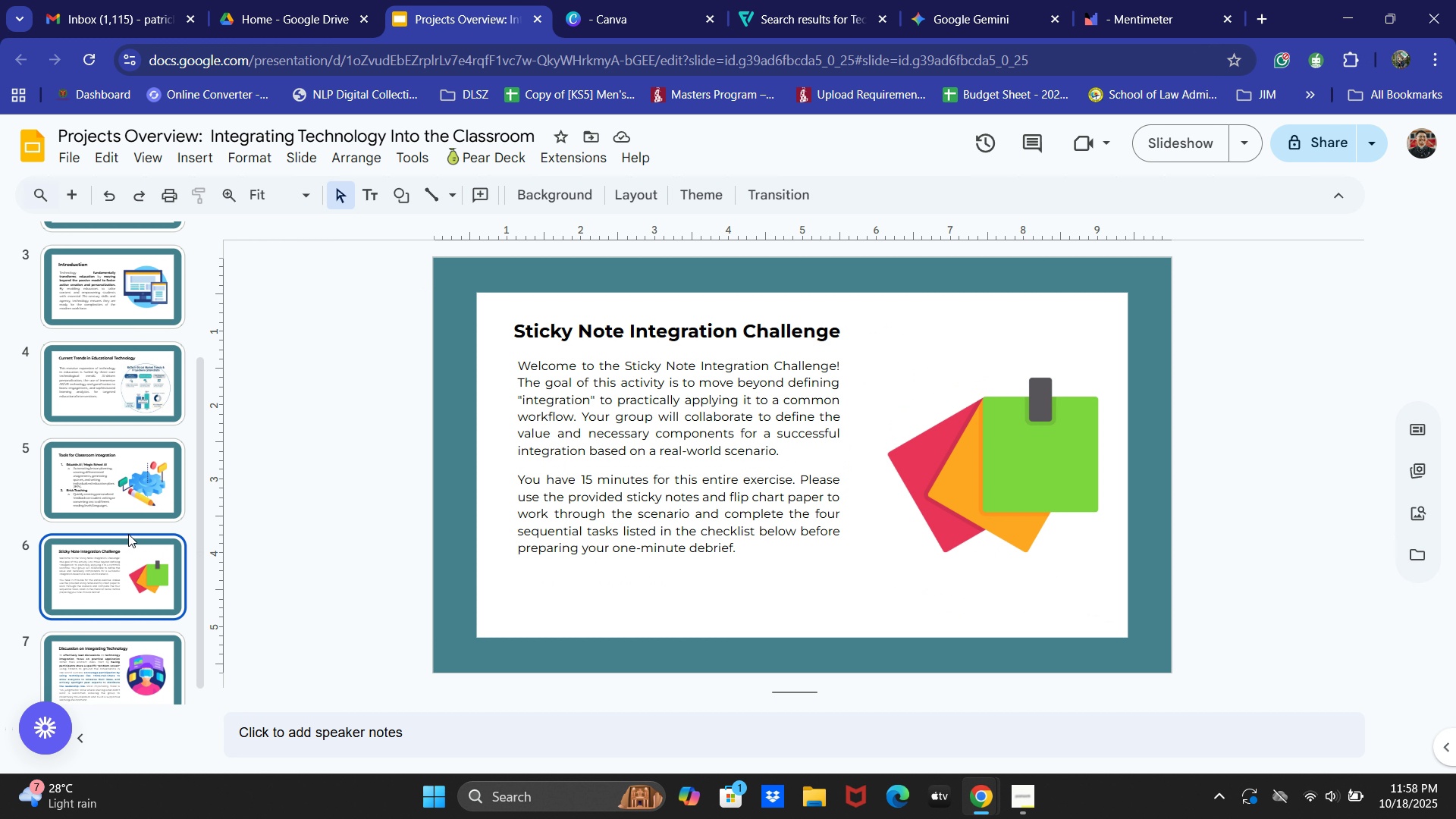 
double_click([136, 484])
 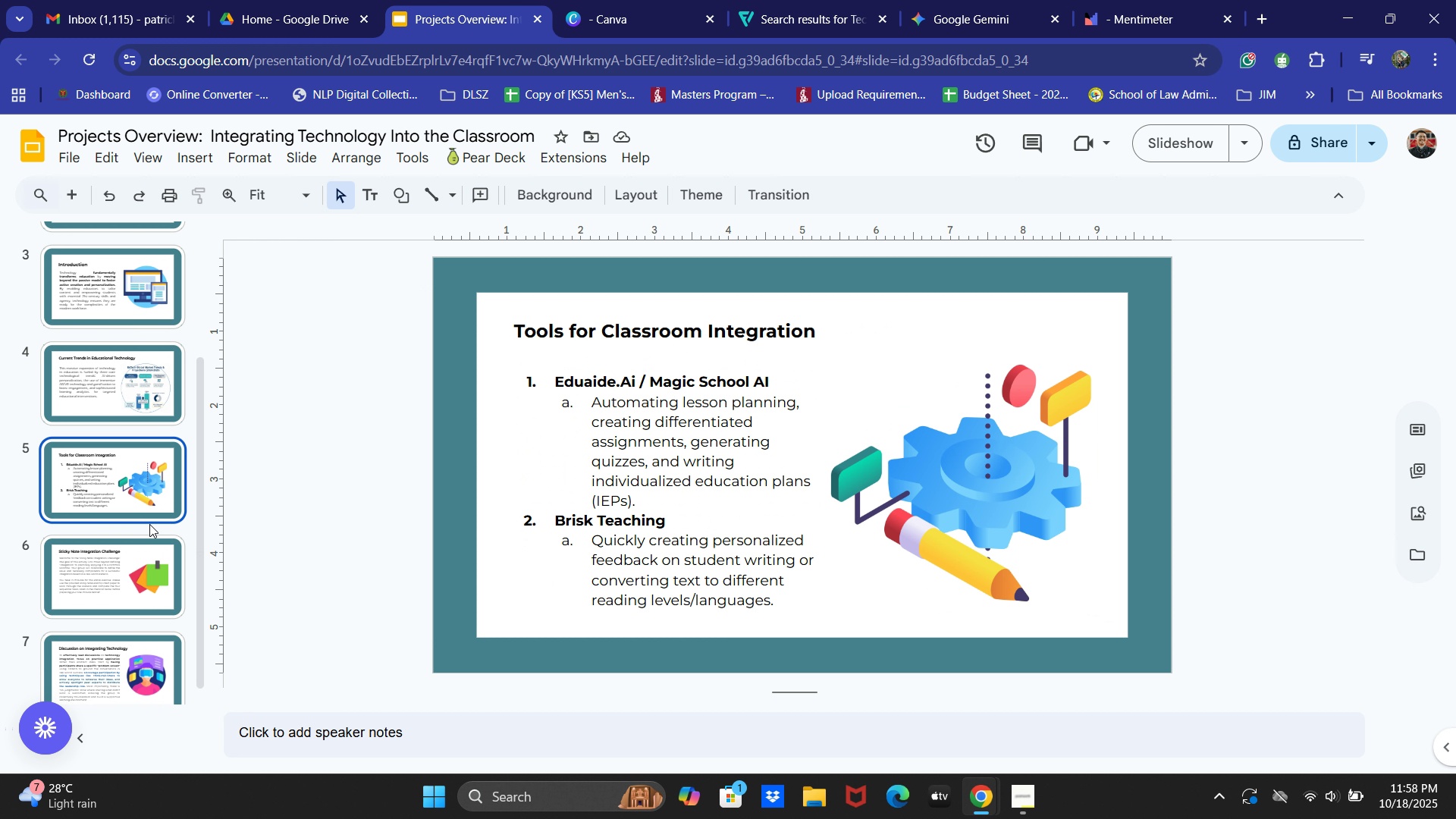 
scroll: coordinate [161, 555], scroll_direction: down, amount: 2.0
 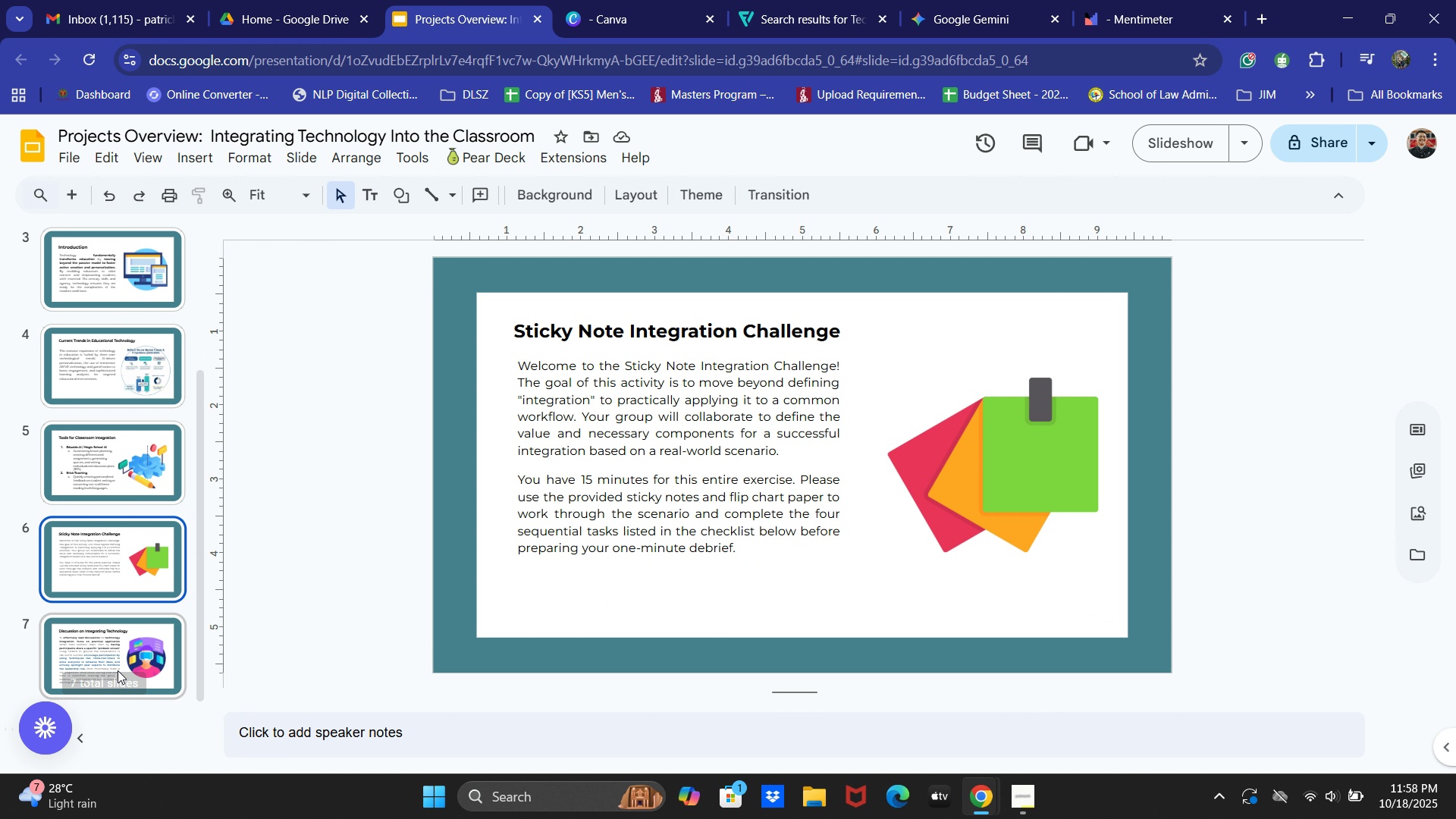 
double_click([118, 674])
 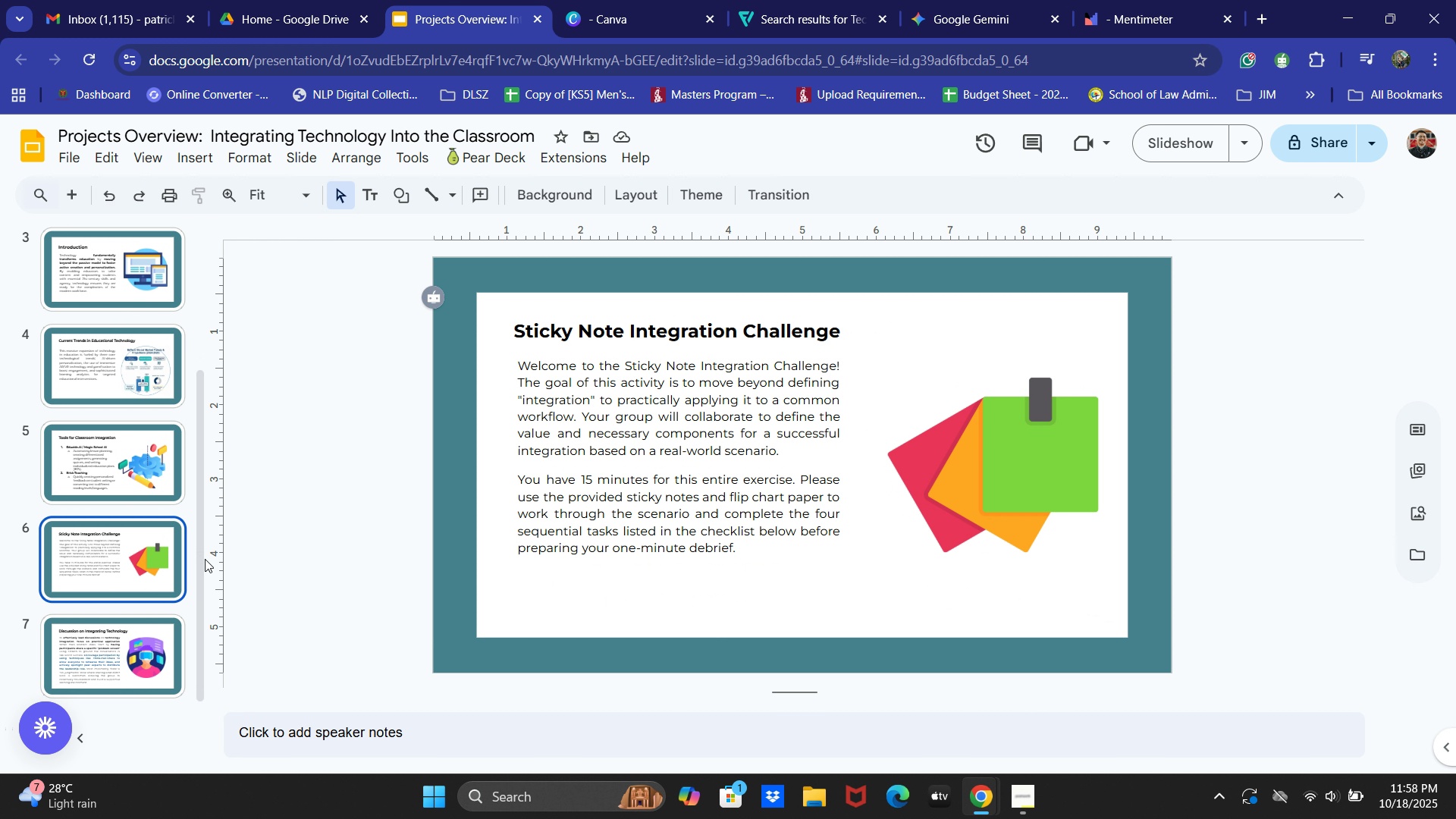 
scroll: coordinate [192, 550], scroll_direction: down, amount: 4.0
 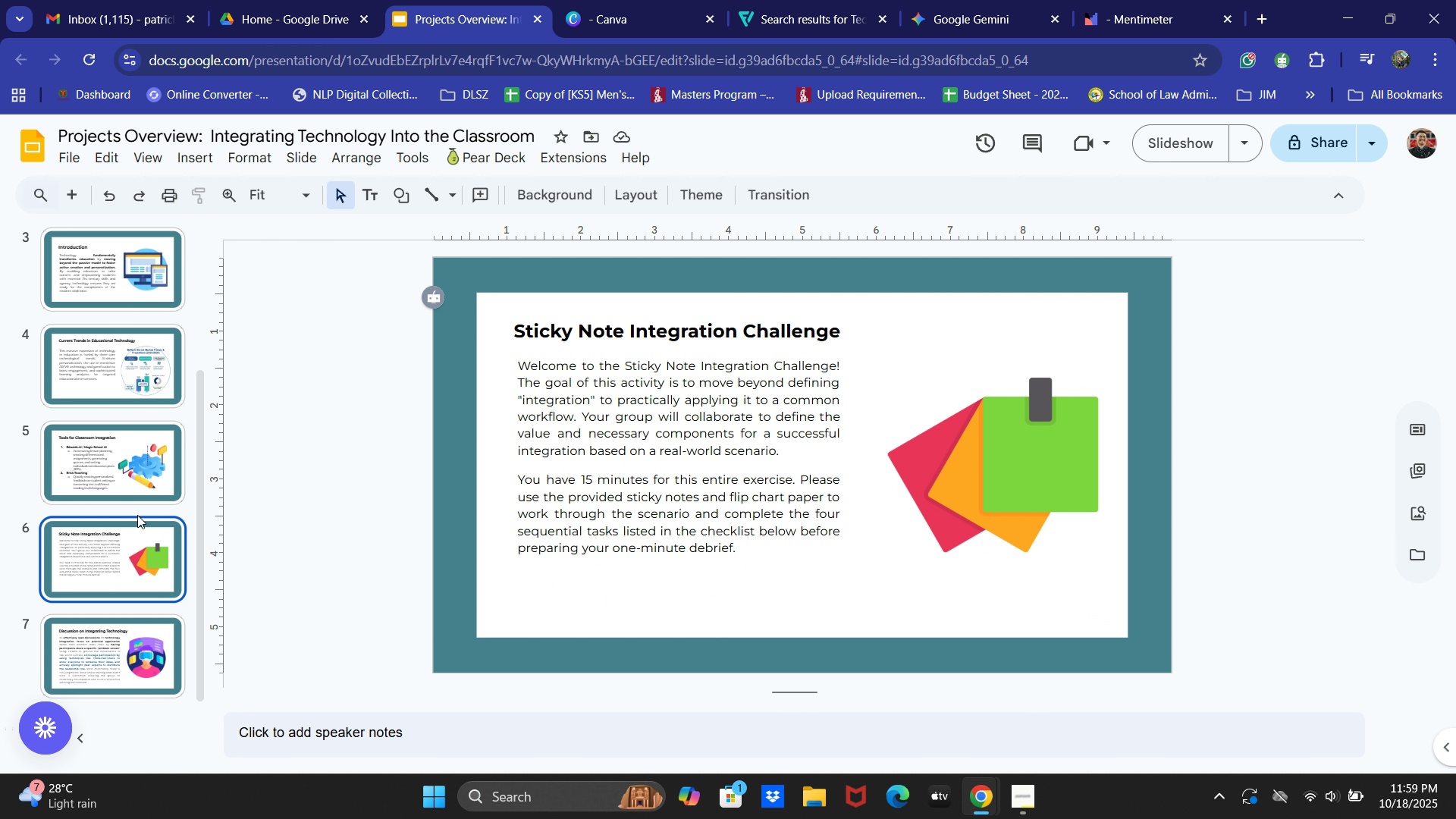 
double_click([131, 486])
 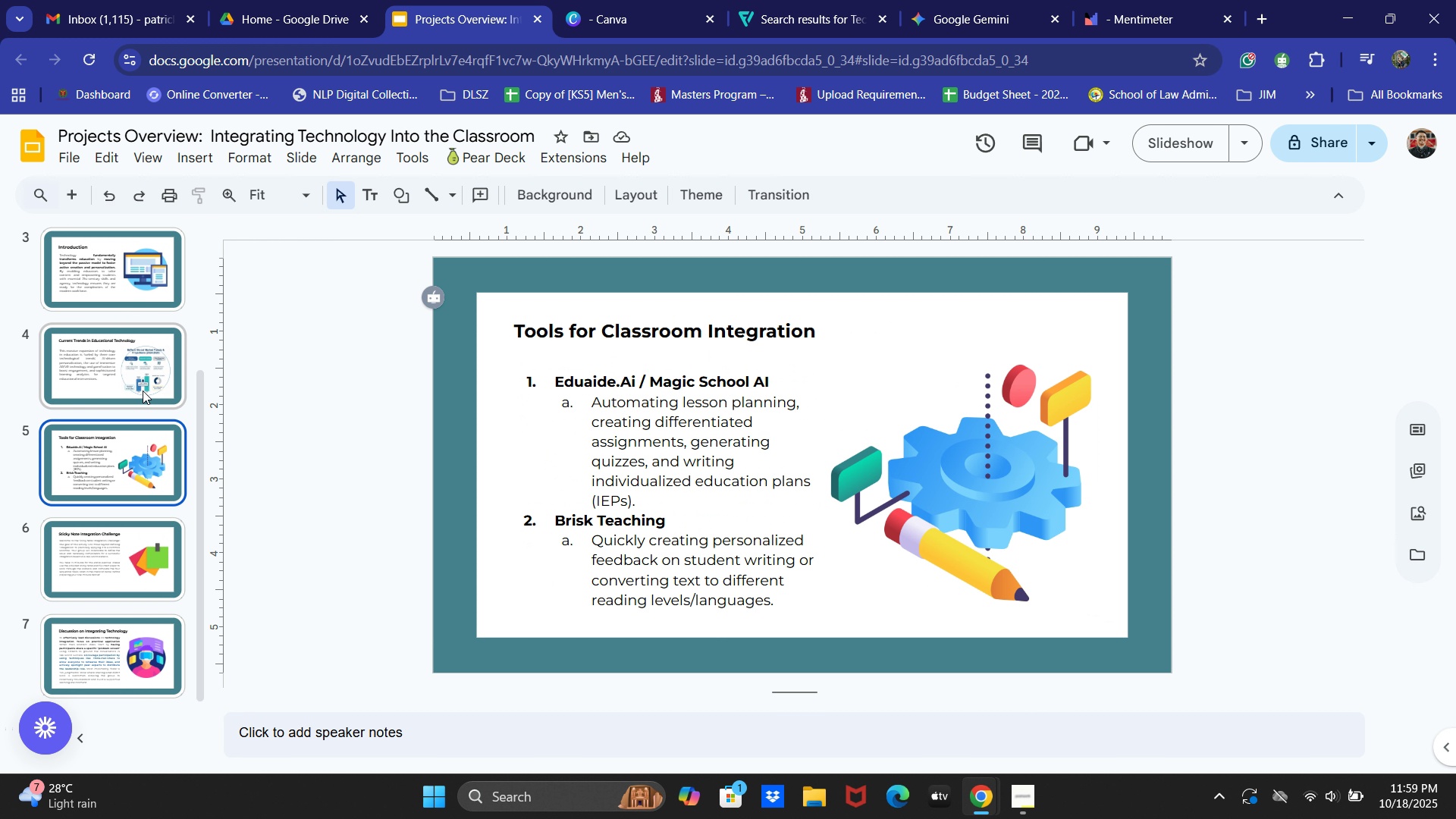 
triple_click([143, 391])
 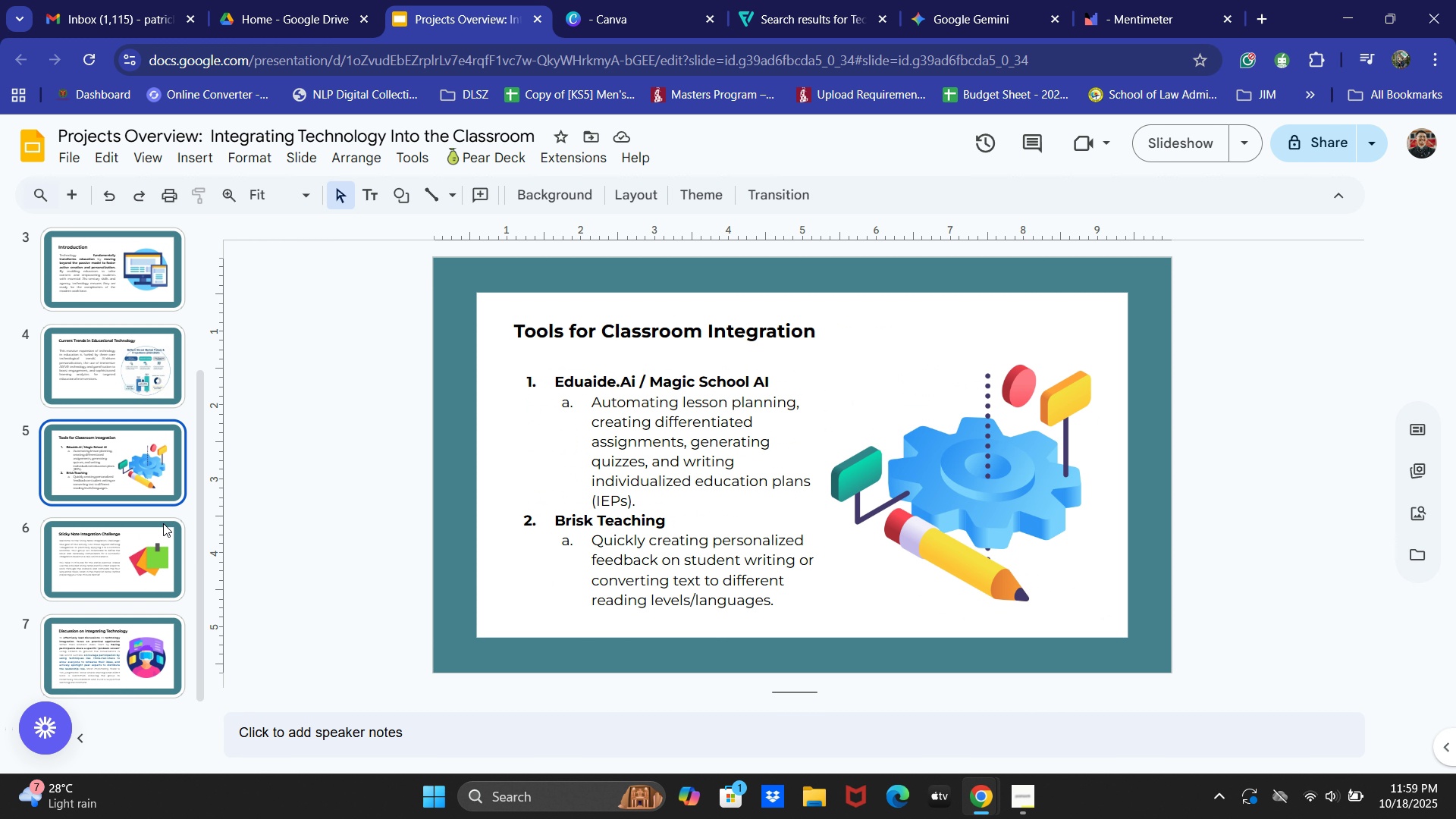 
left_click([133, 579])
 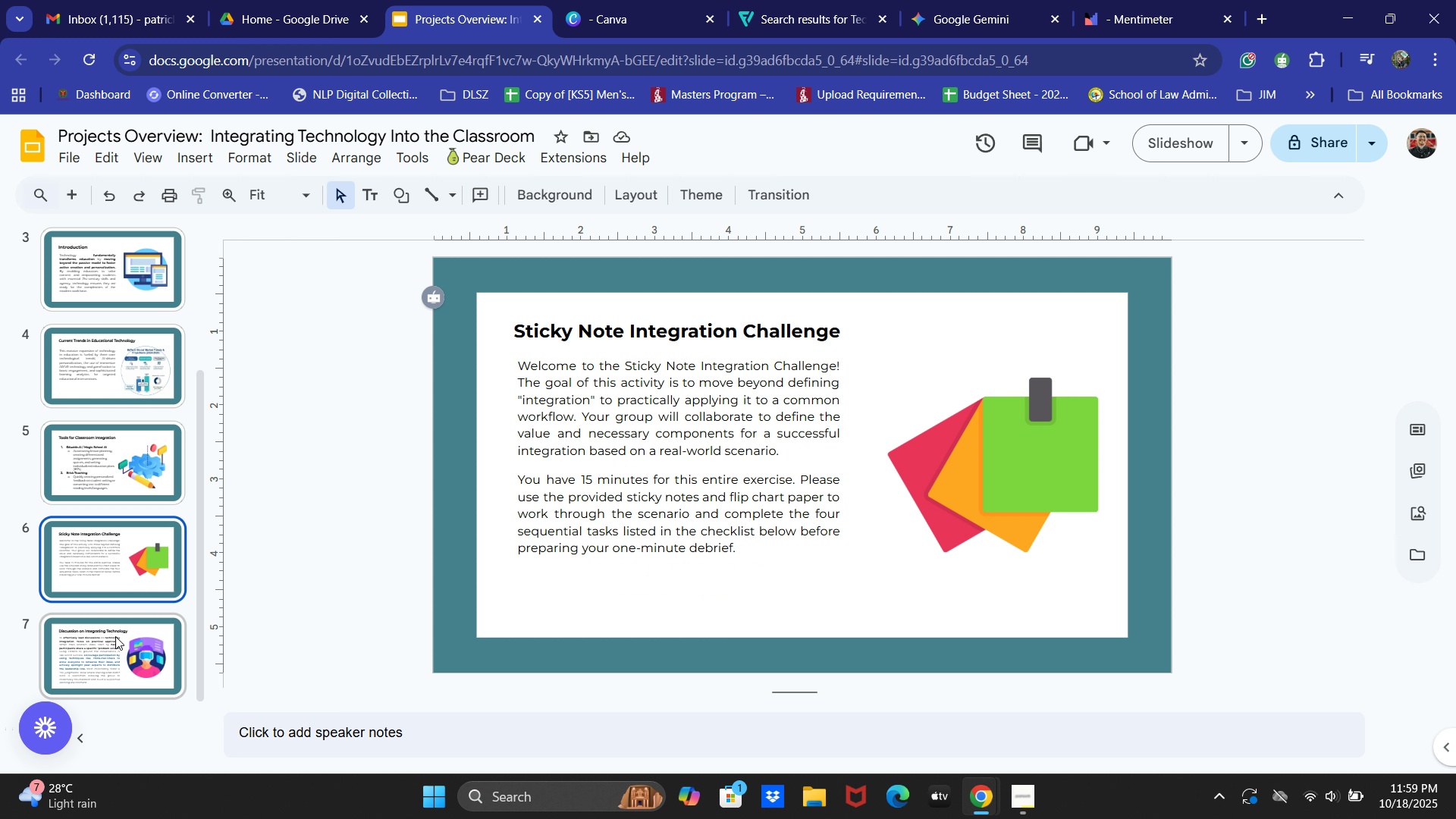 
left_click([111, 651])
 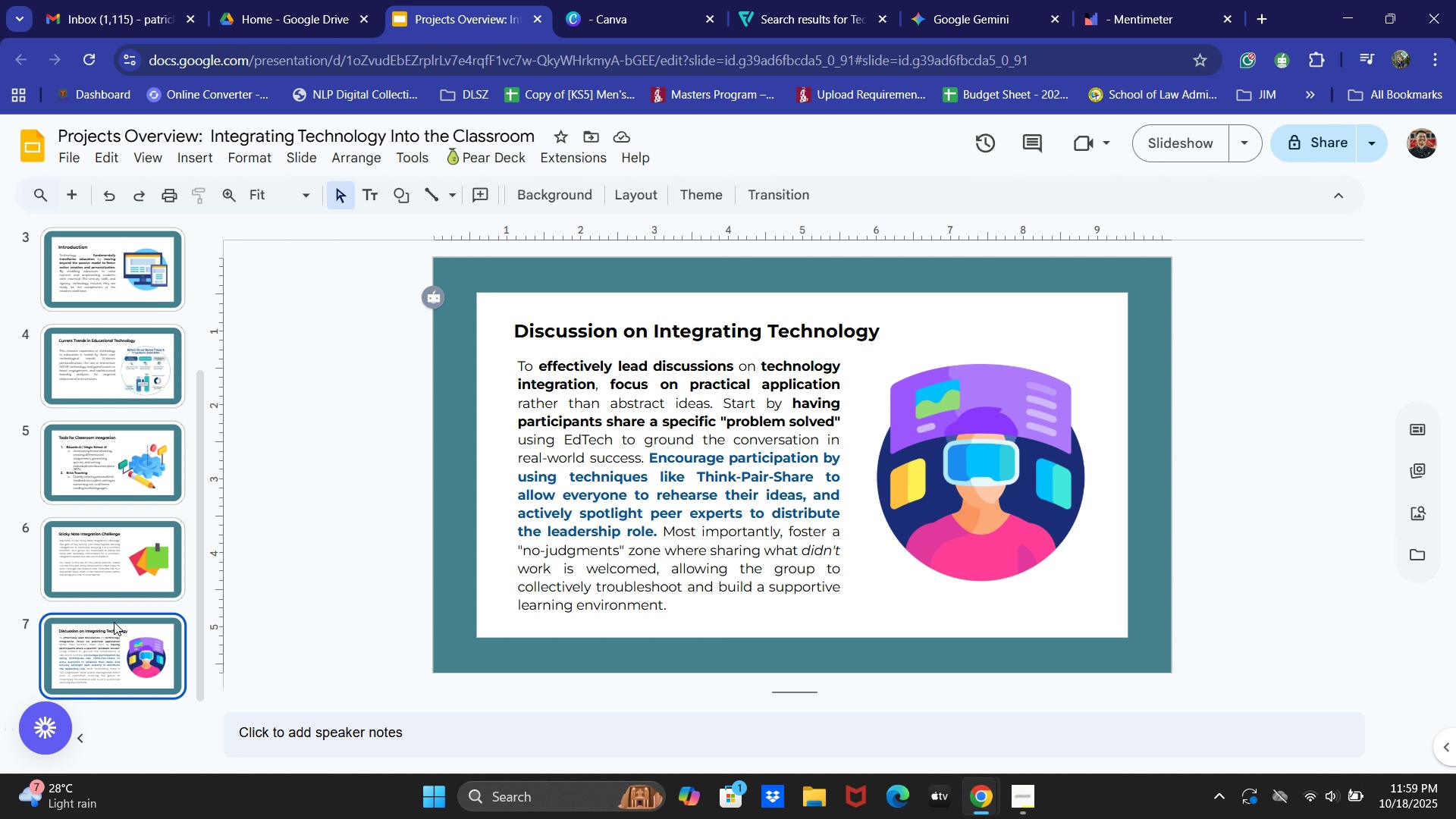 
left_click([106, 528])
 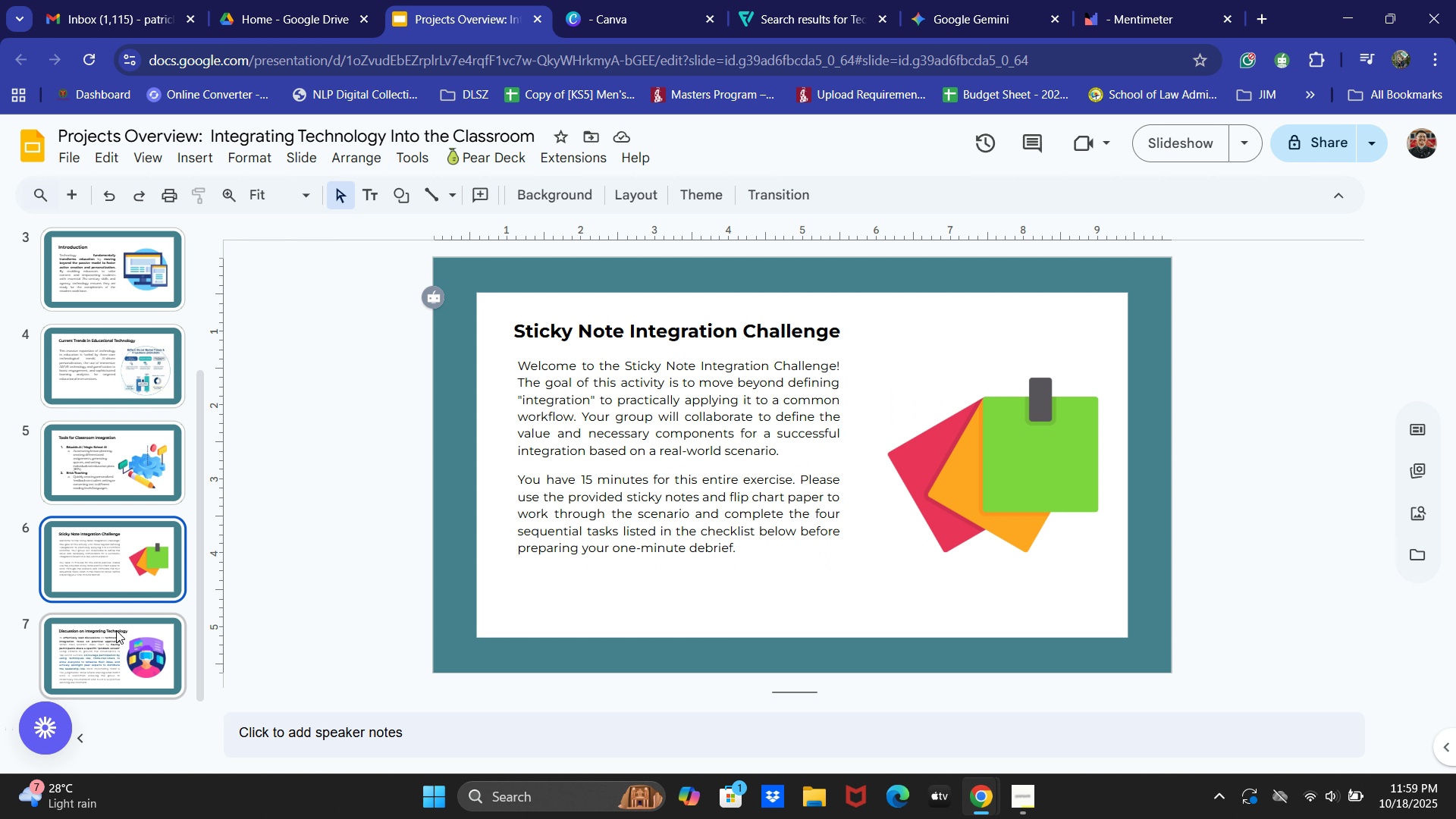 
key(Control+Z)
 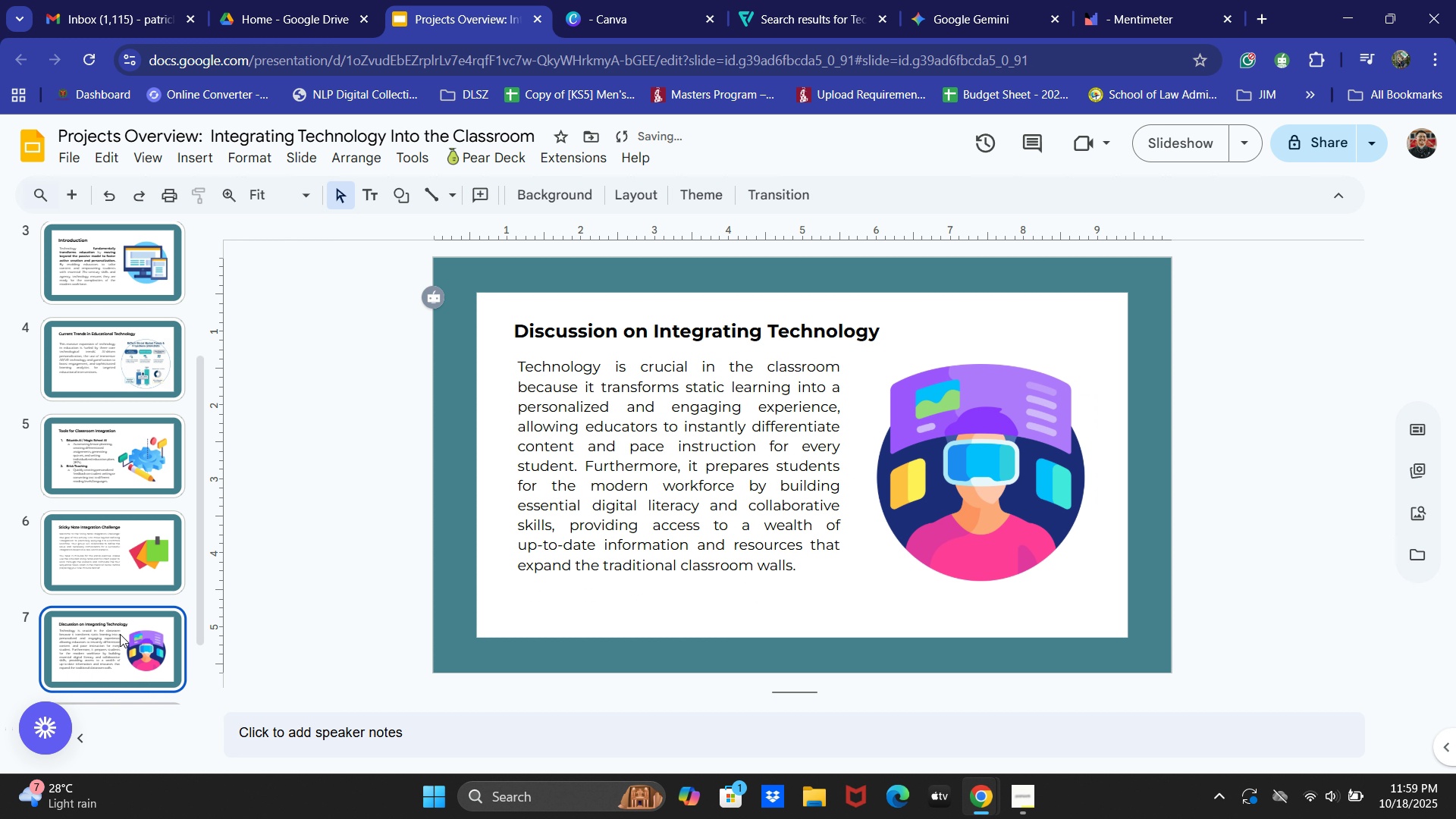 
key(Control+Z)
 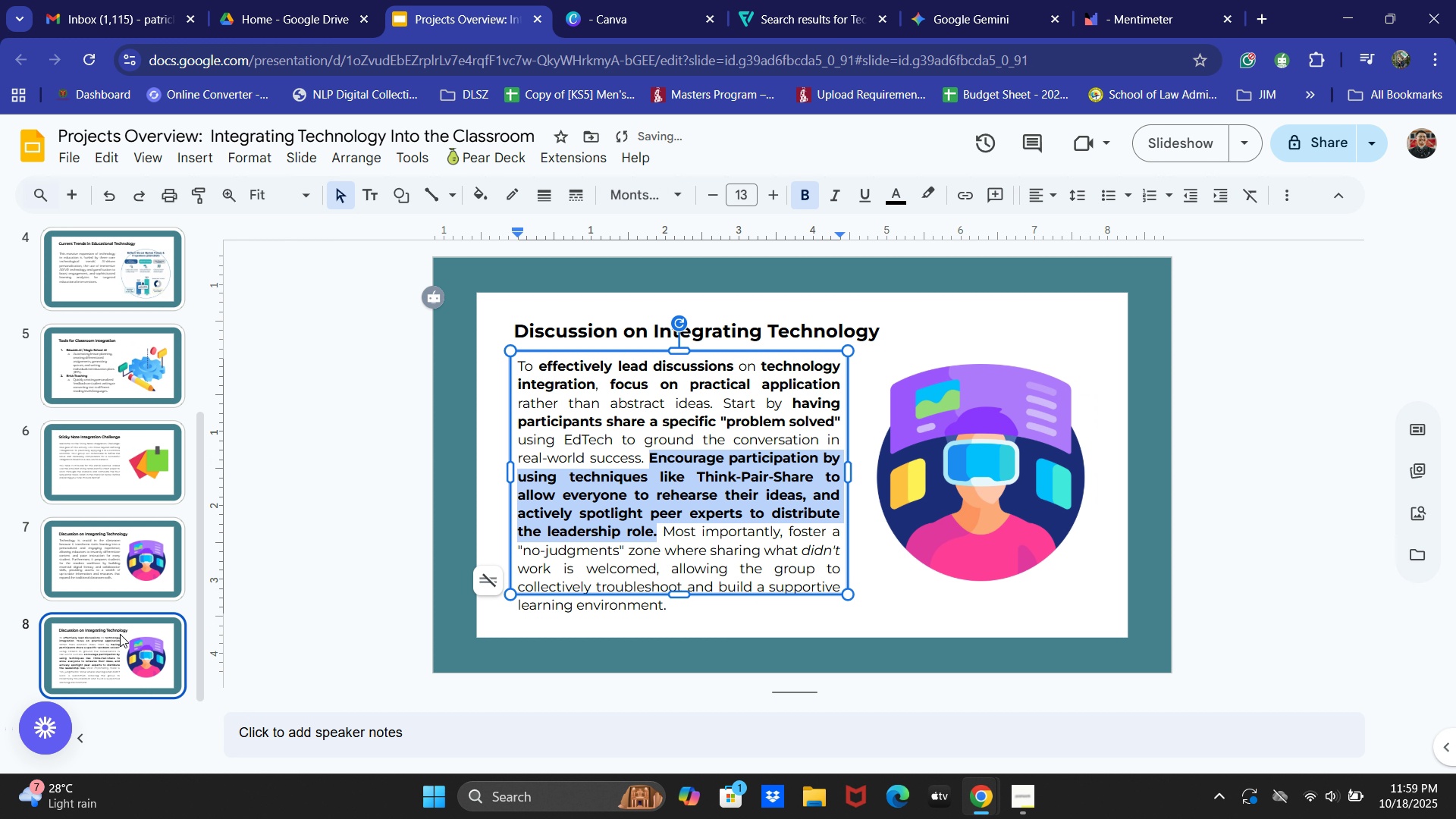 
key(Control+Y)
 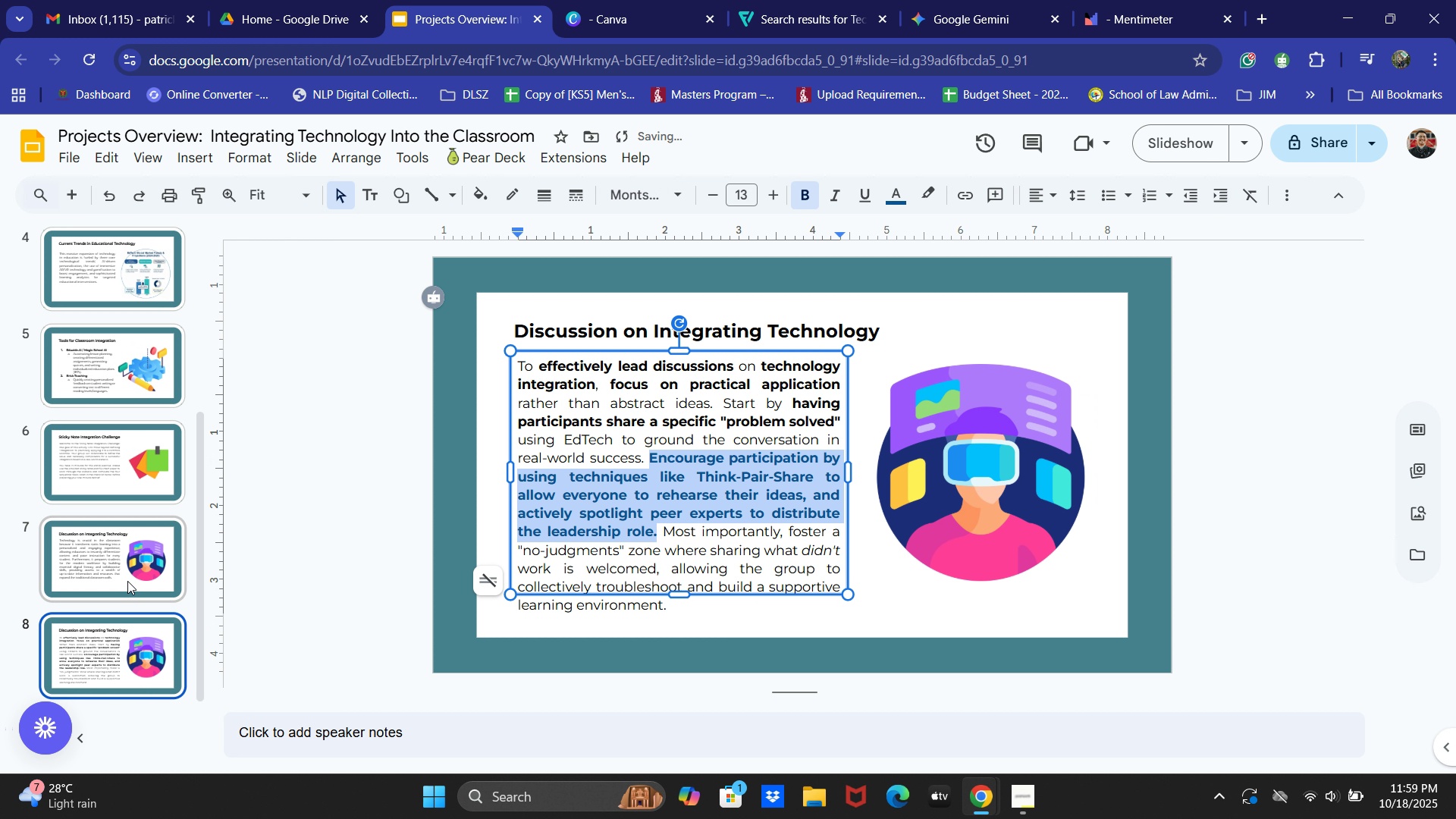 
scroll: coordinate [127, 570], scroll_direction: down, amount: 3.0
 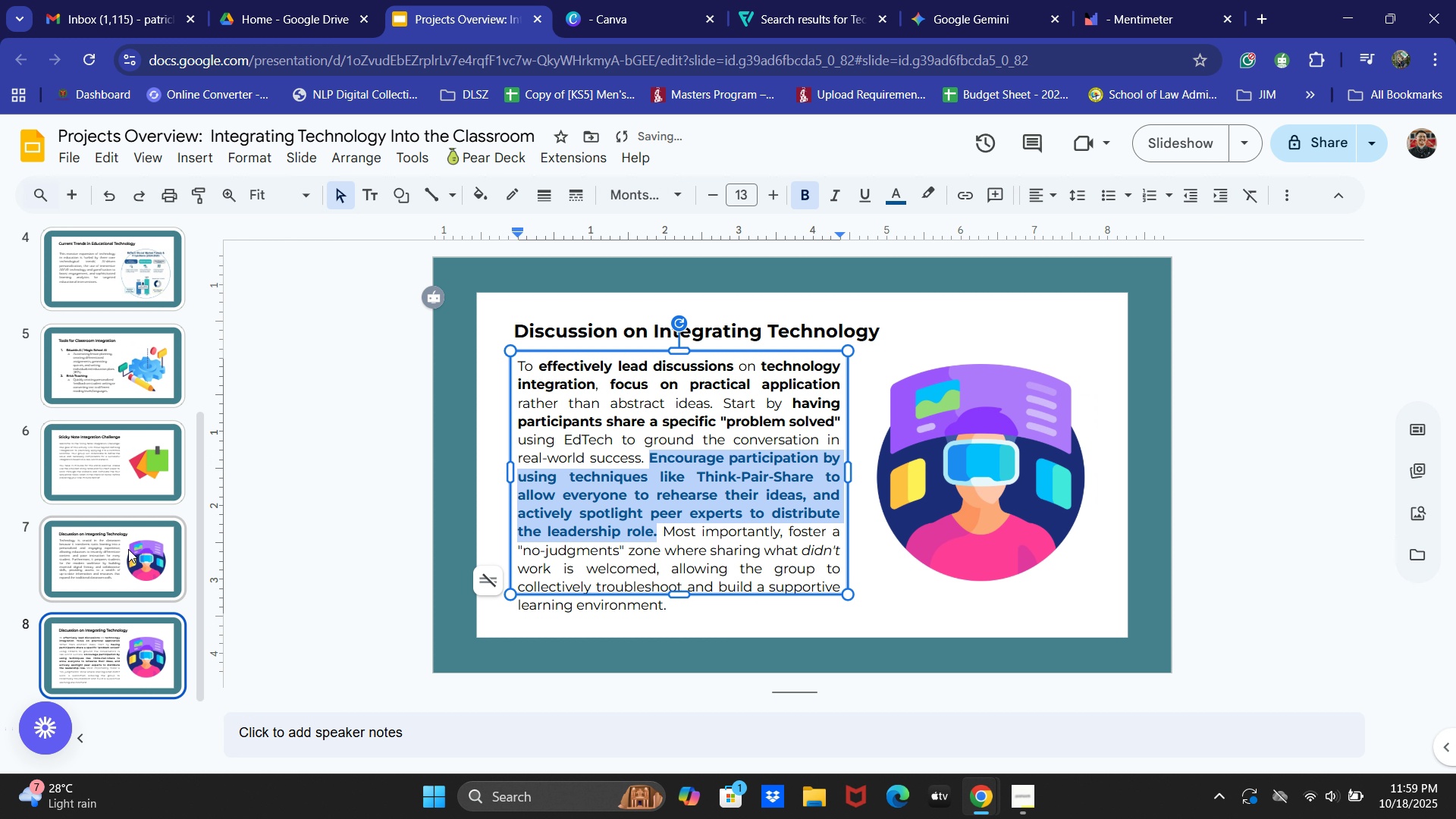 
left_click([128, 549])
 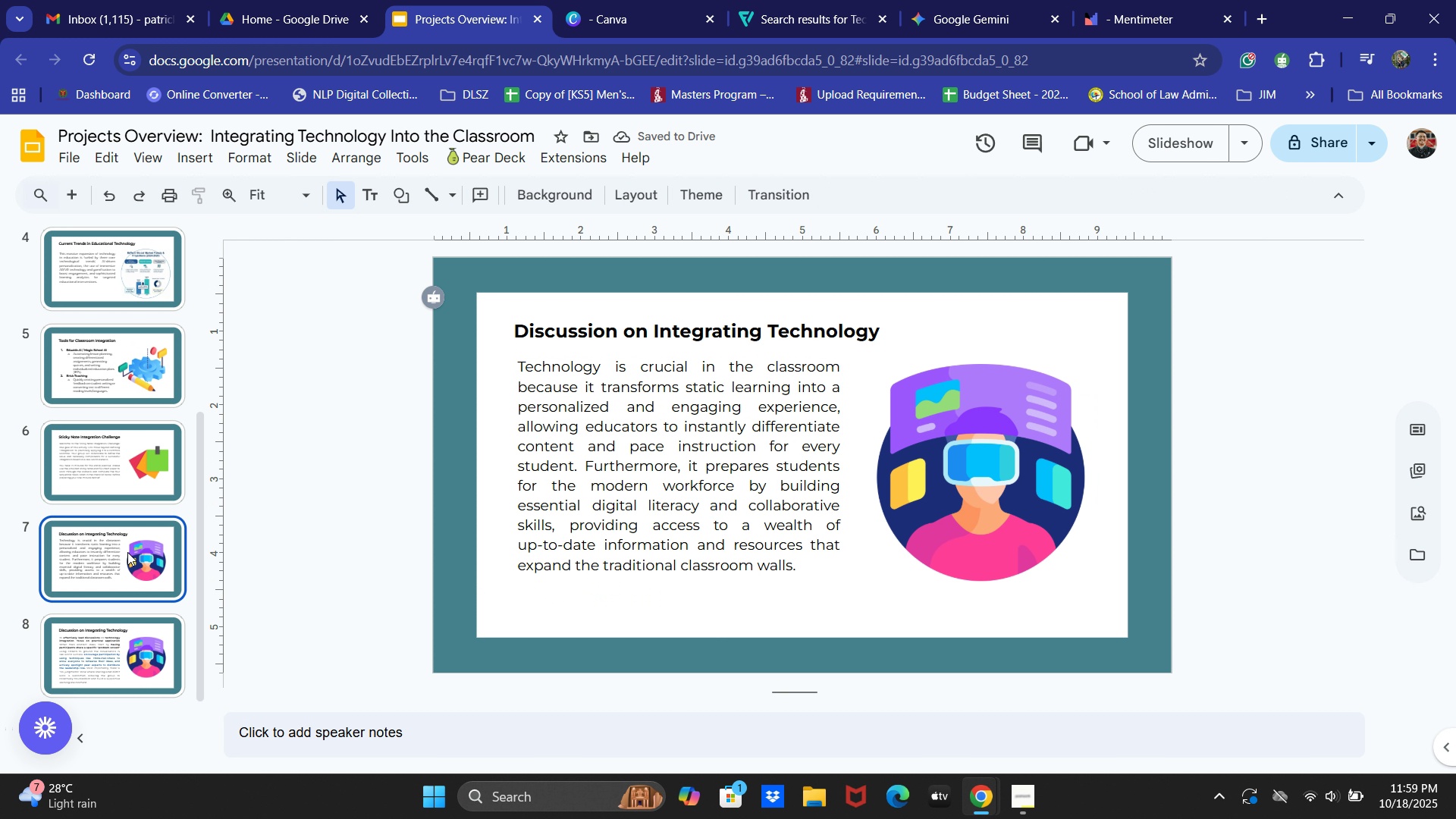 
key(Backspace)
 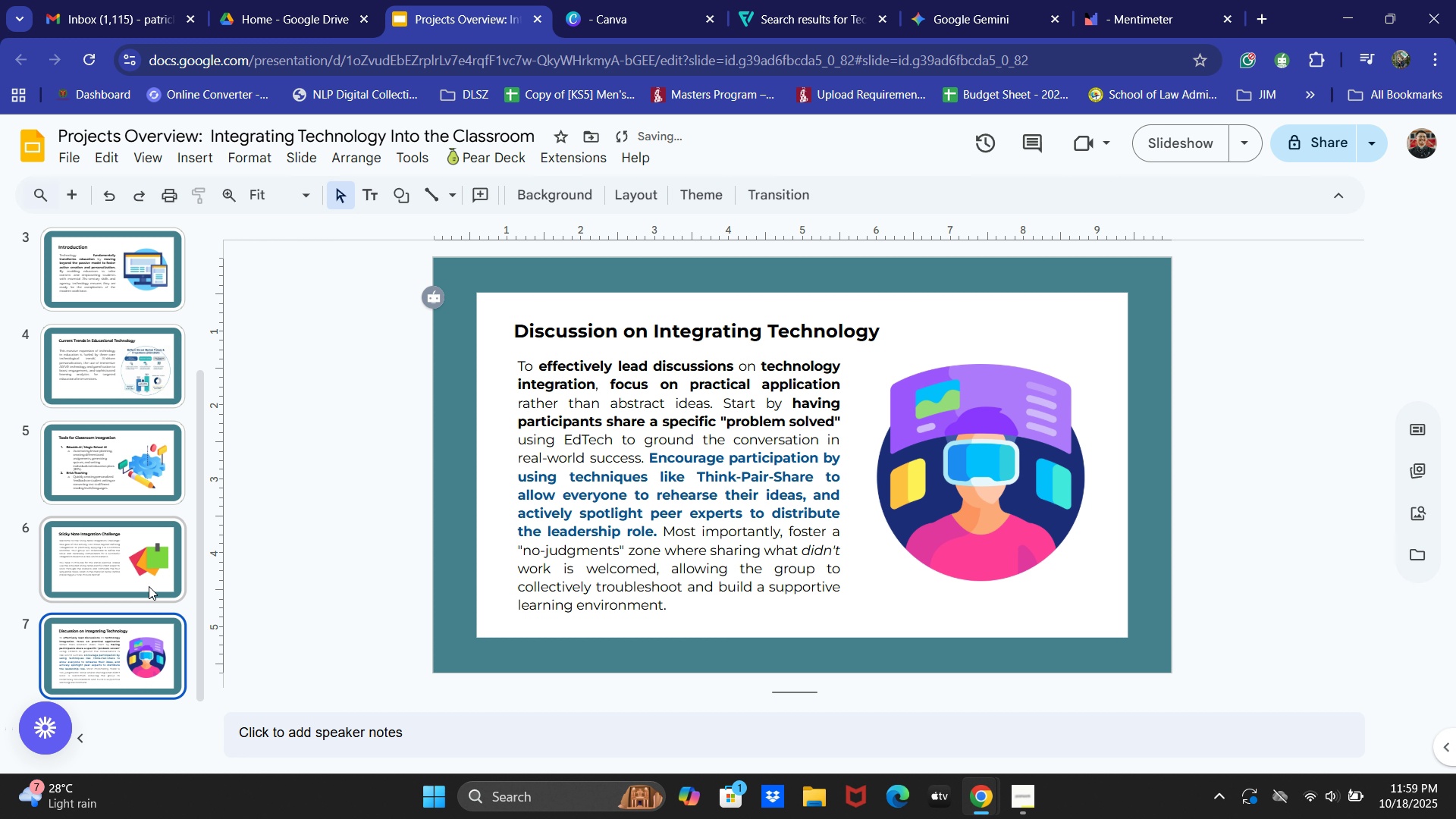 
left_click([120, 665])
 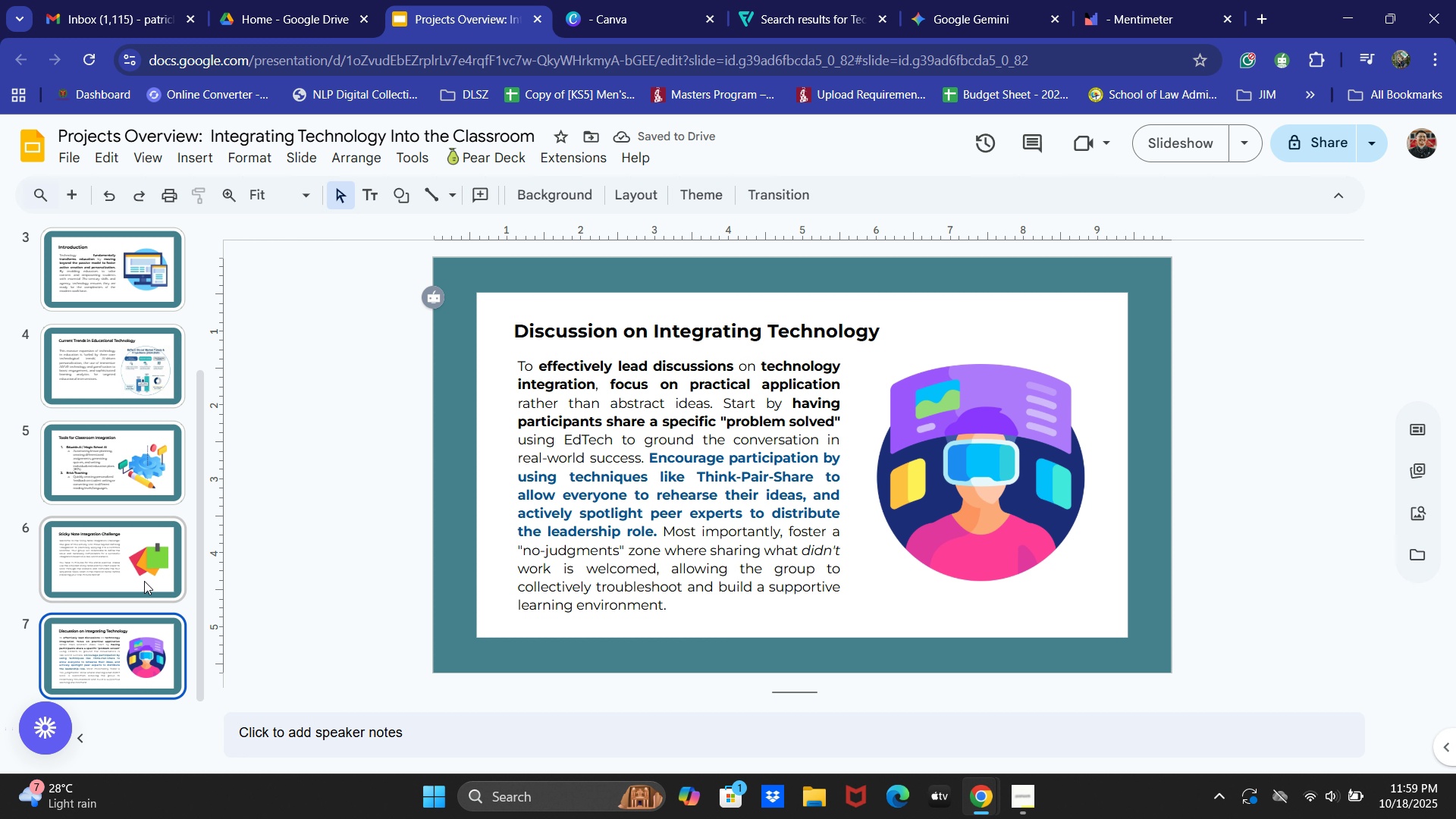 
key(Alt+AltLeft)
 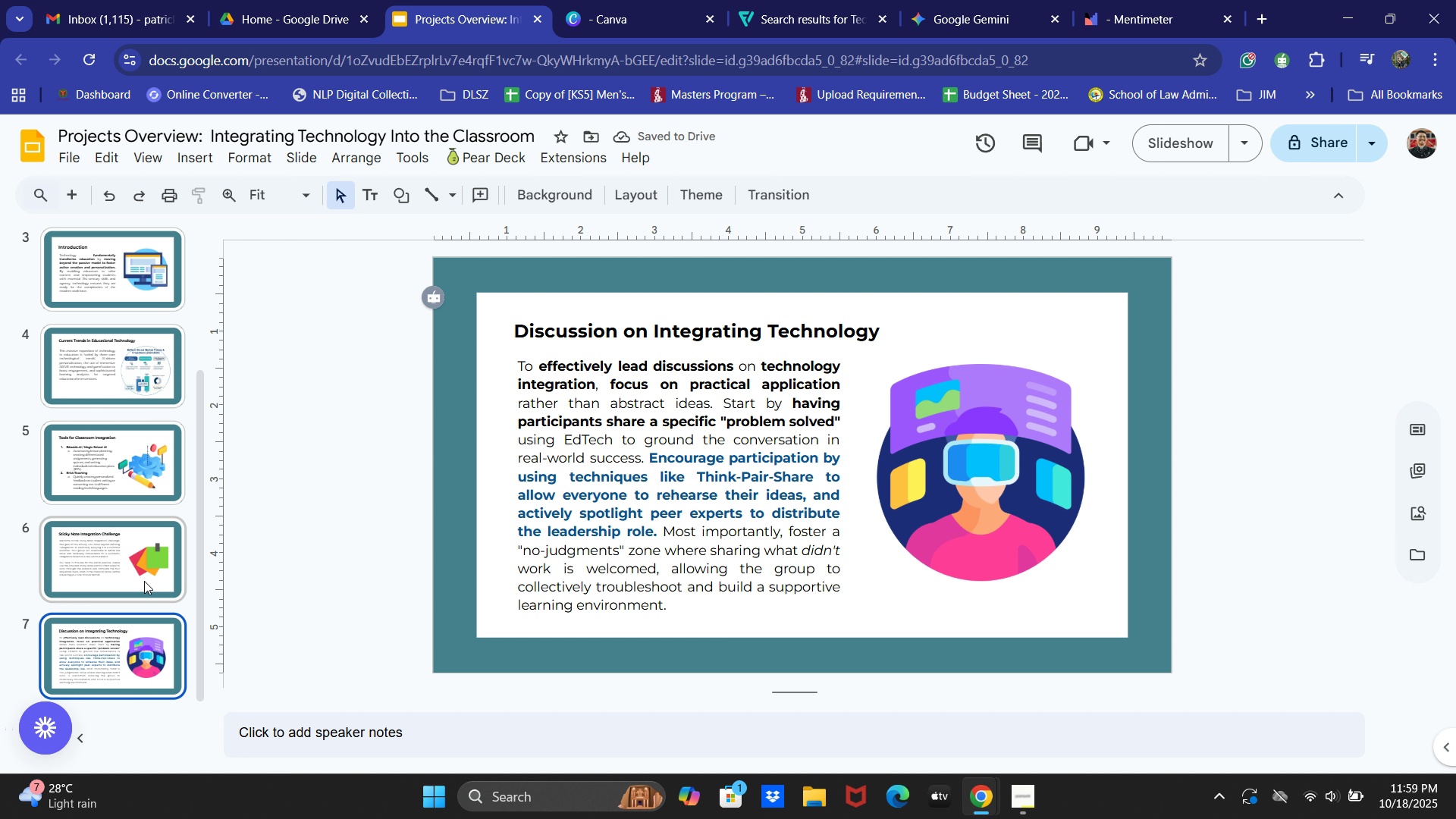 
key(Alt+Tab)